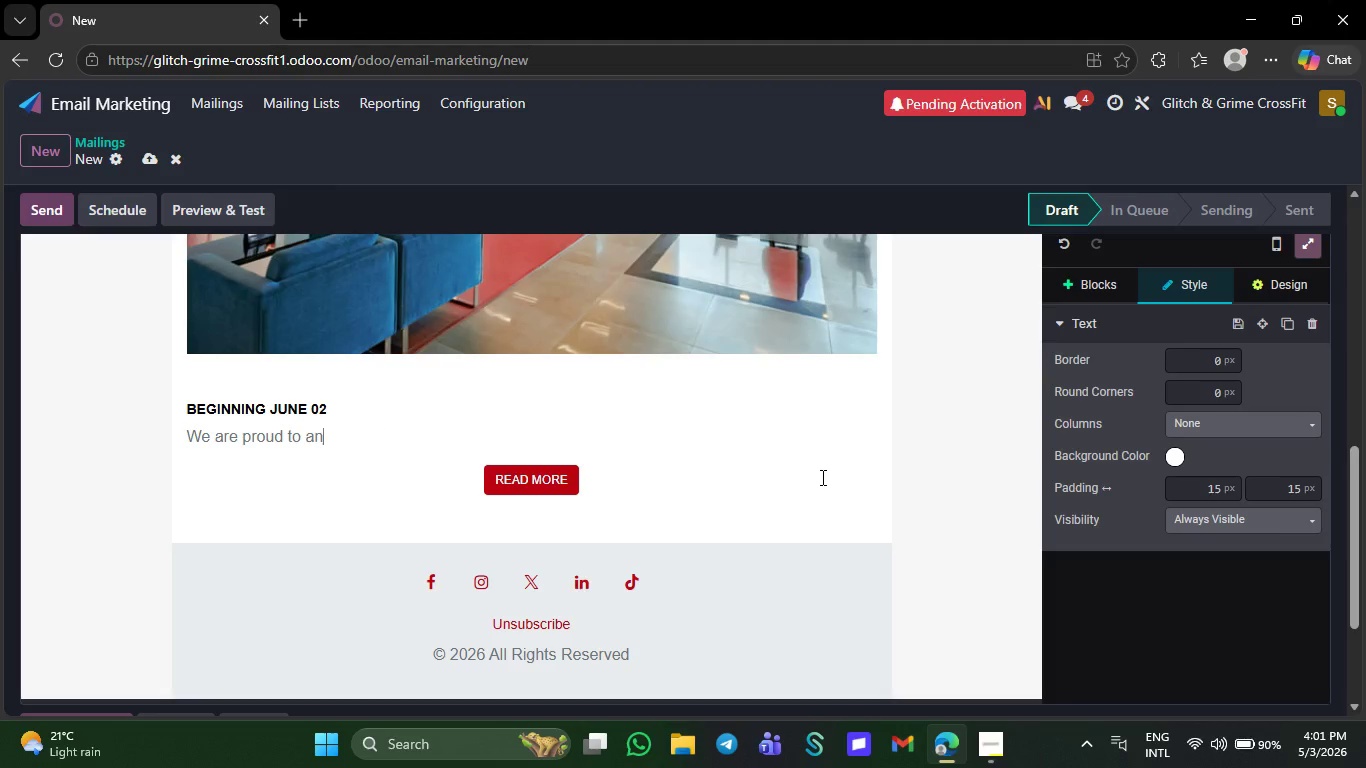 
key(Backspace)
 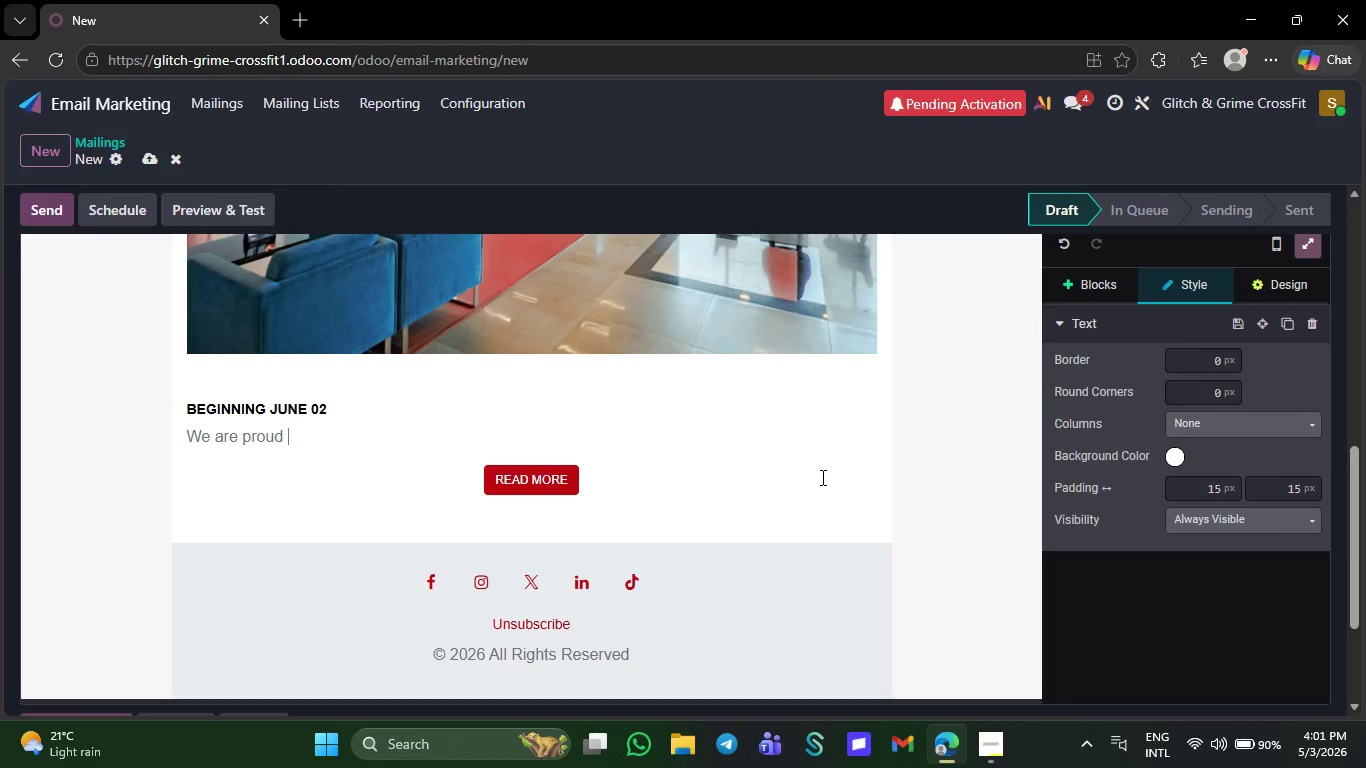 
key(Backspace)
 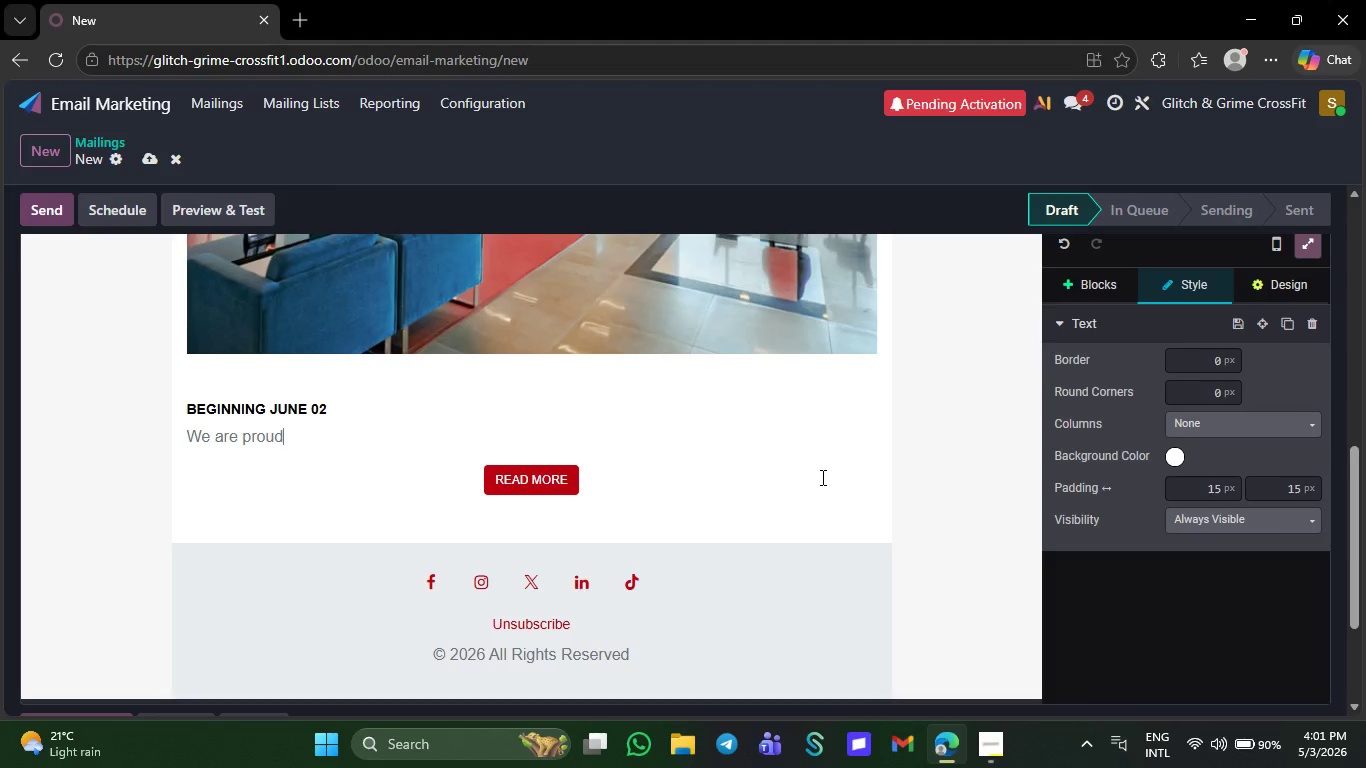 
key(Backspace)
 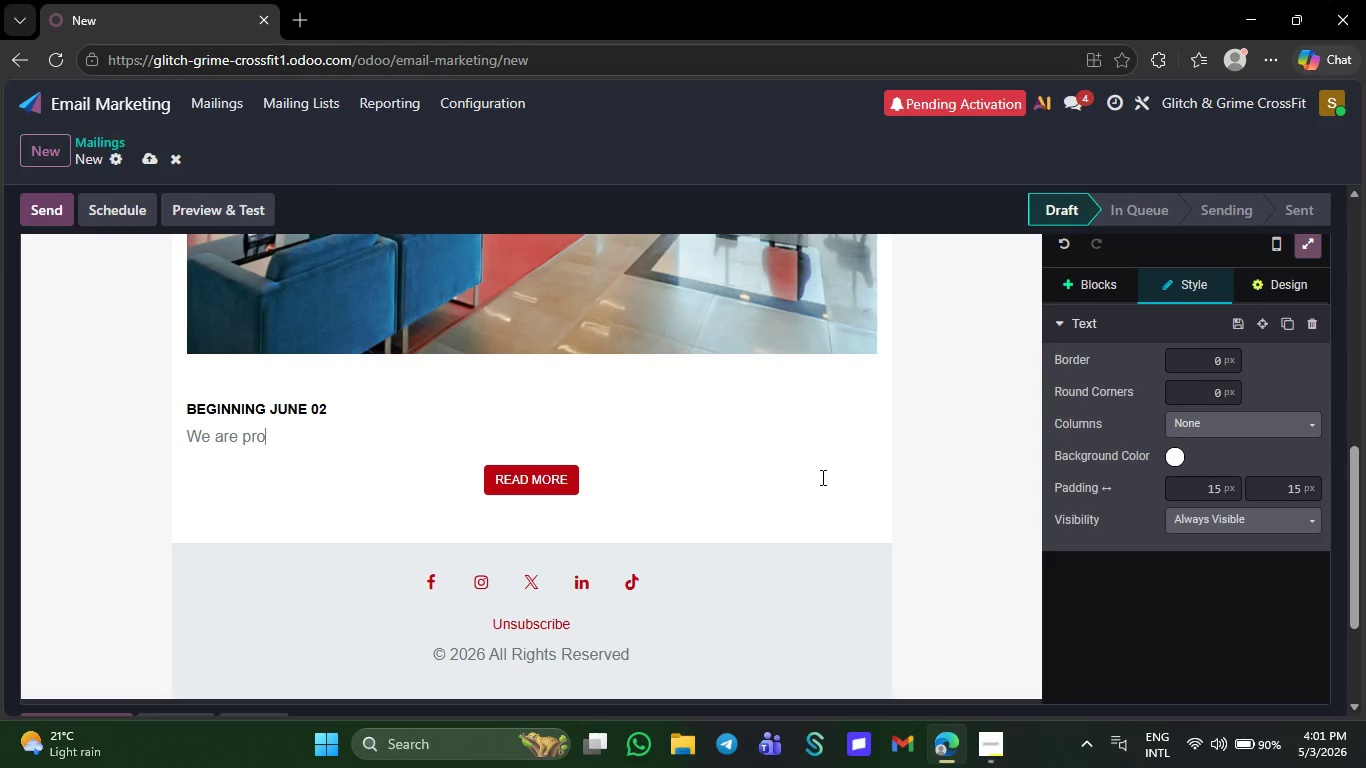 
key(Backspace)
 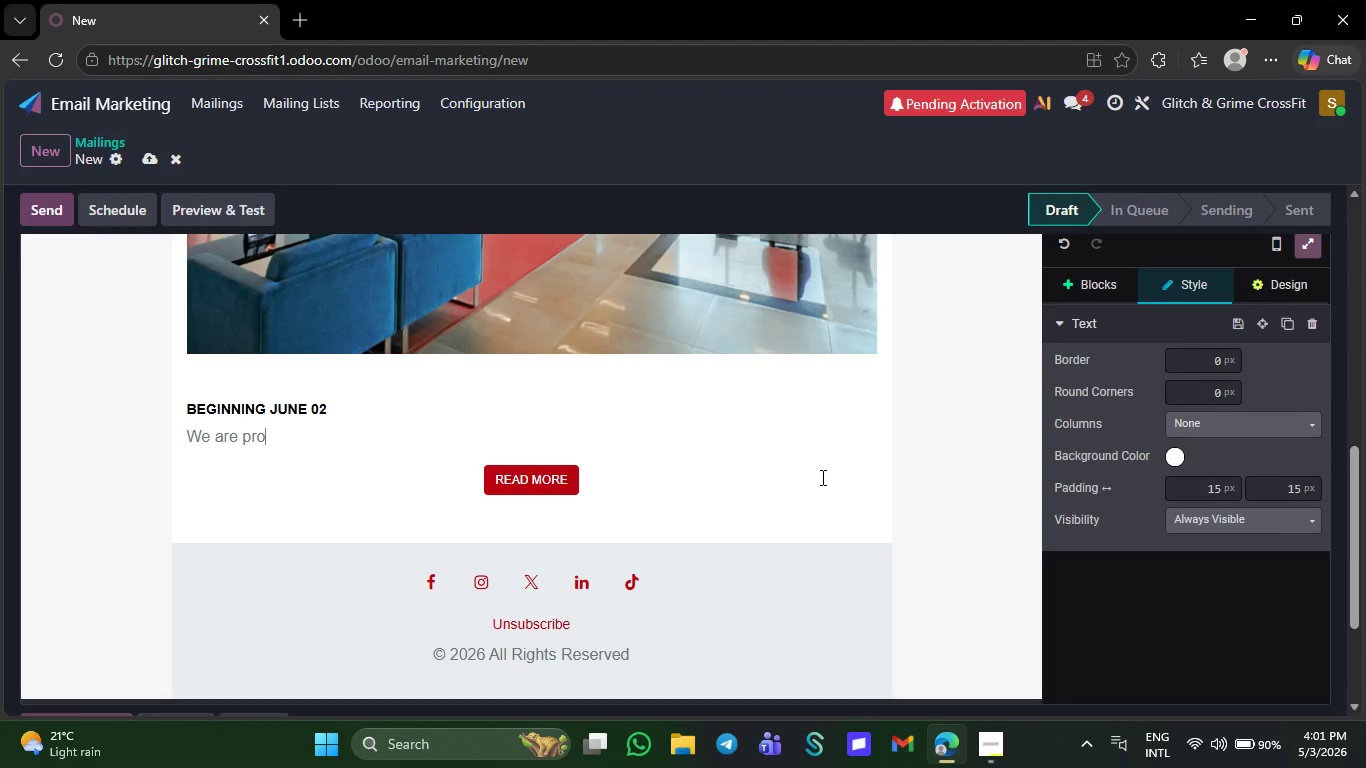 
key(Backspace)
 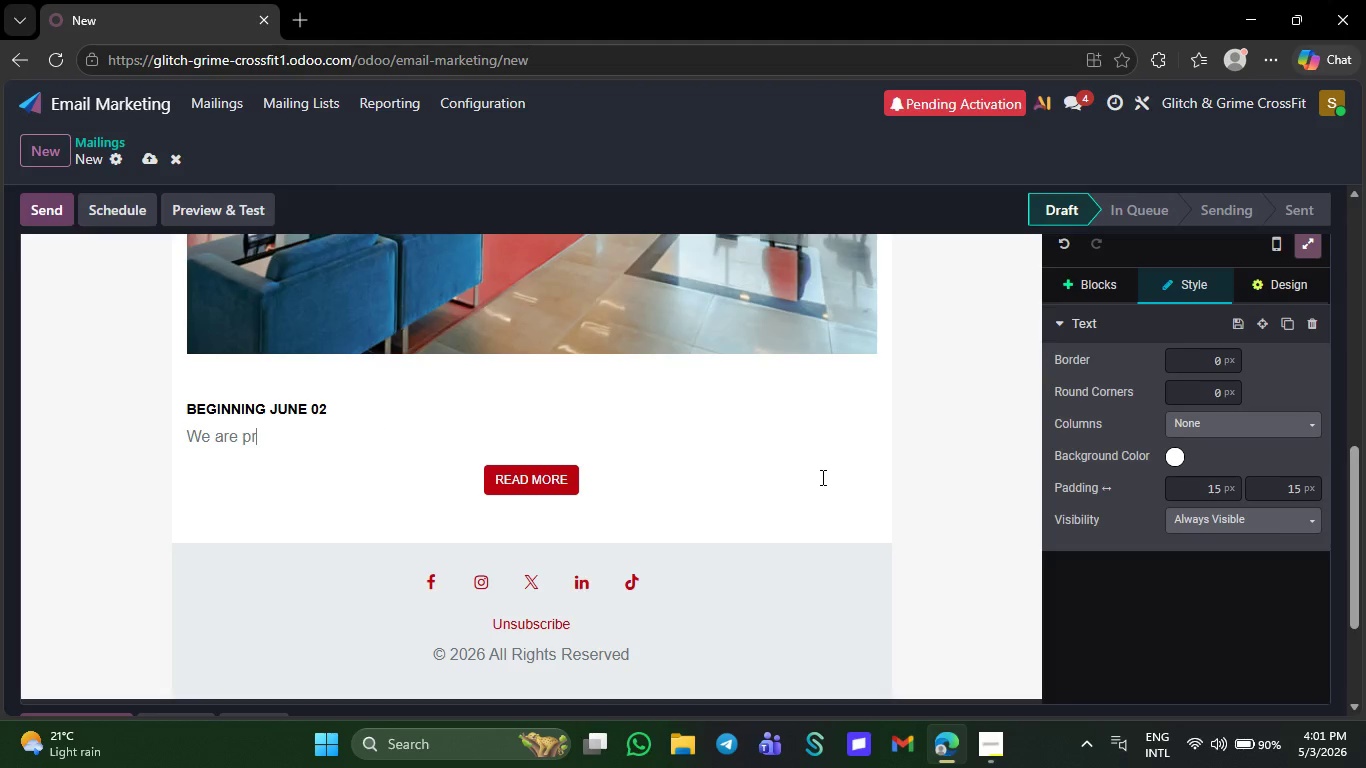 
key(Backspace)
 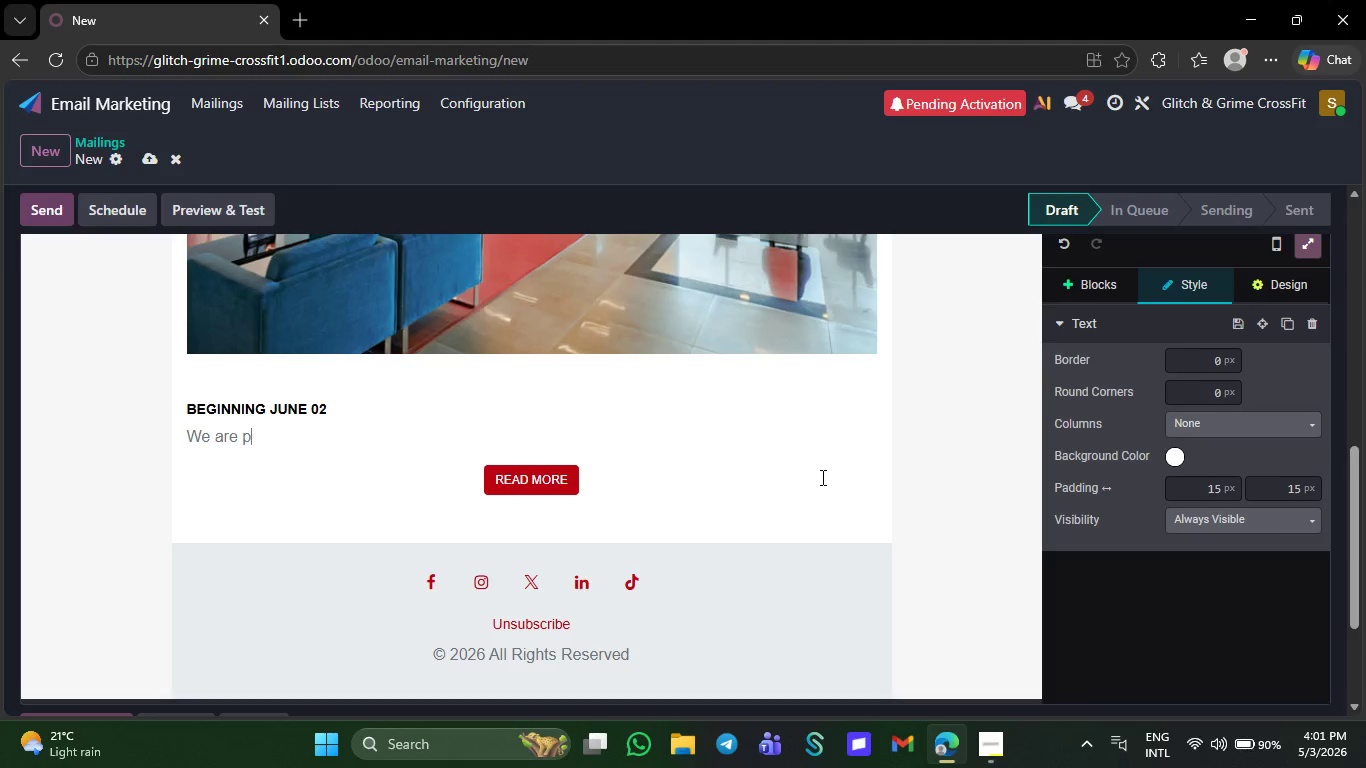 
key(Backspace)
 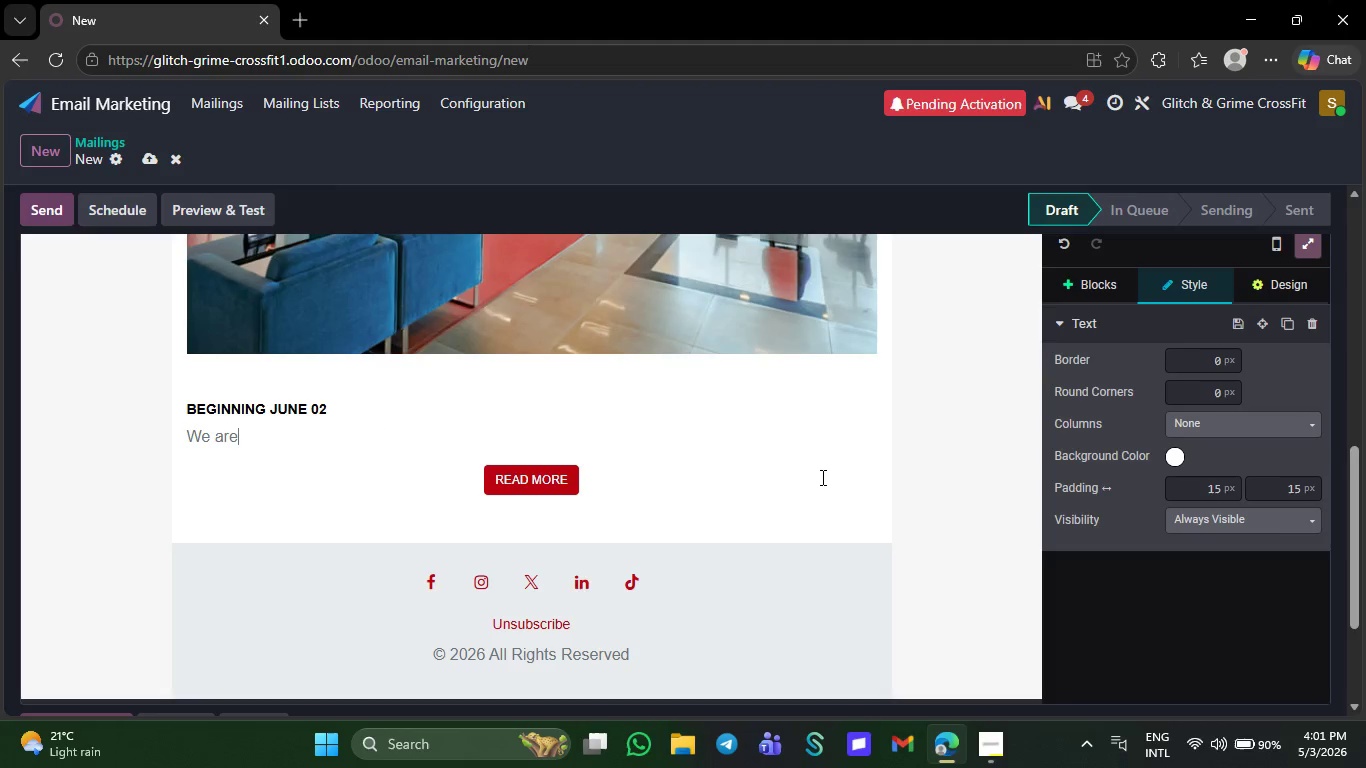 
key(Backspace)
 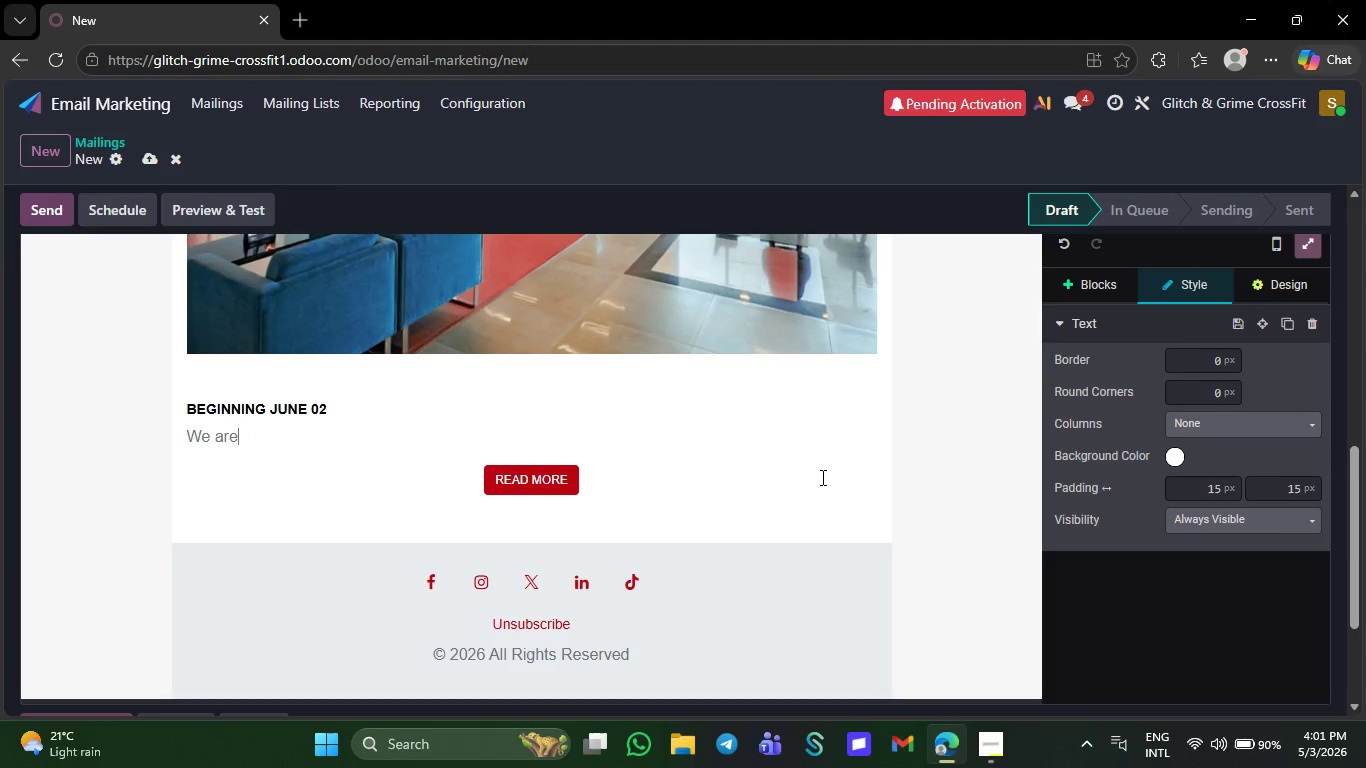 
key(Backspace)
 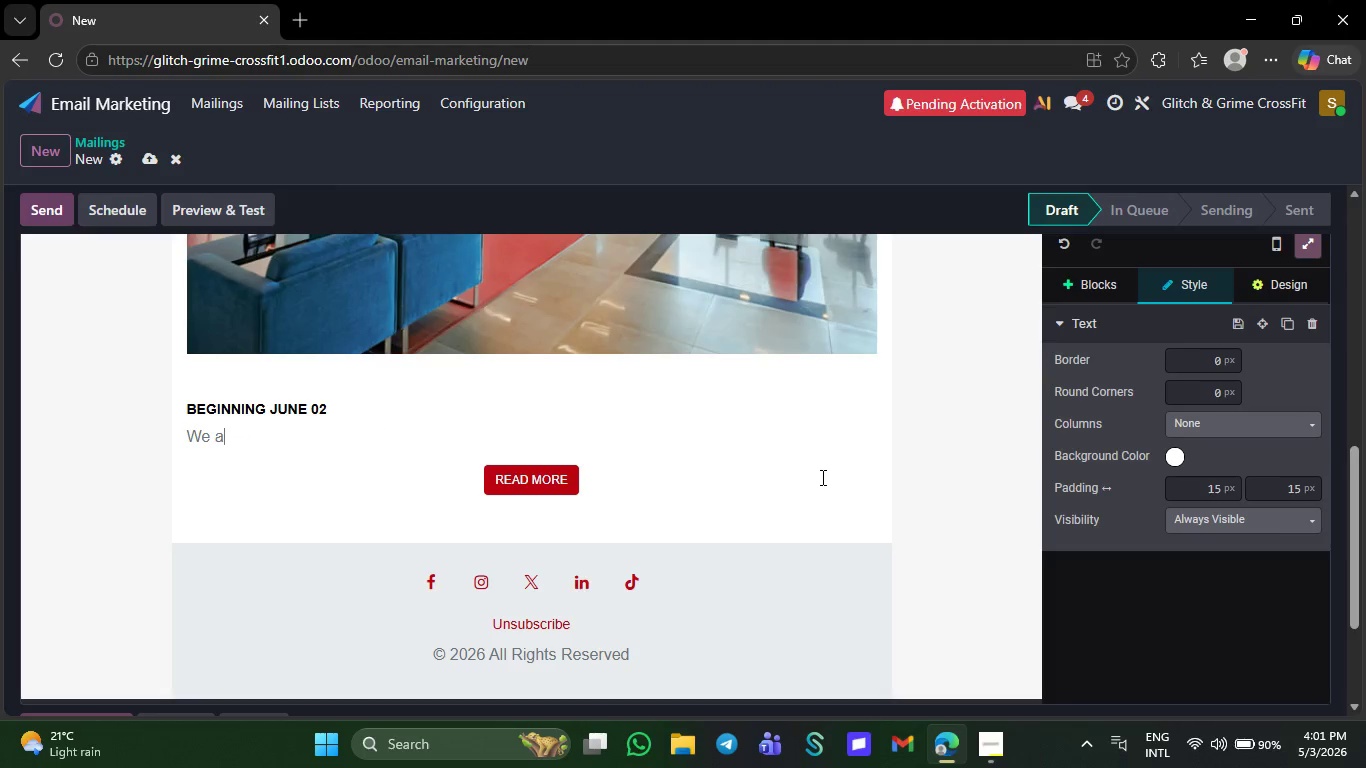 
key(Backspace)
 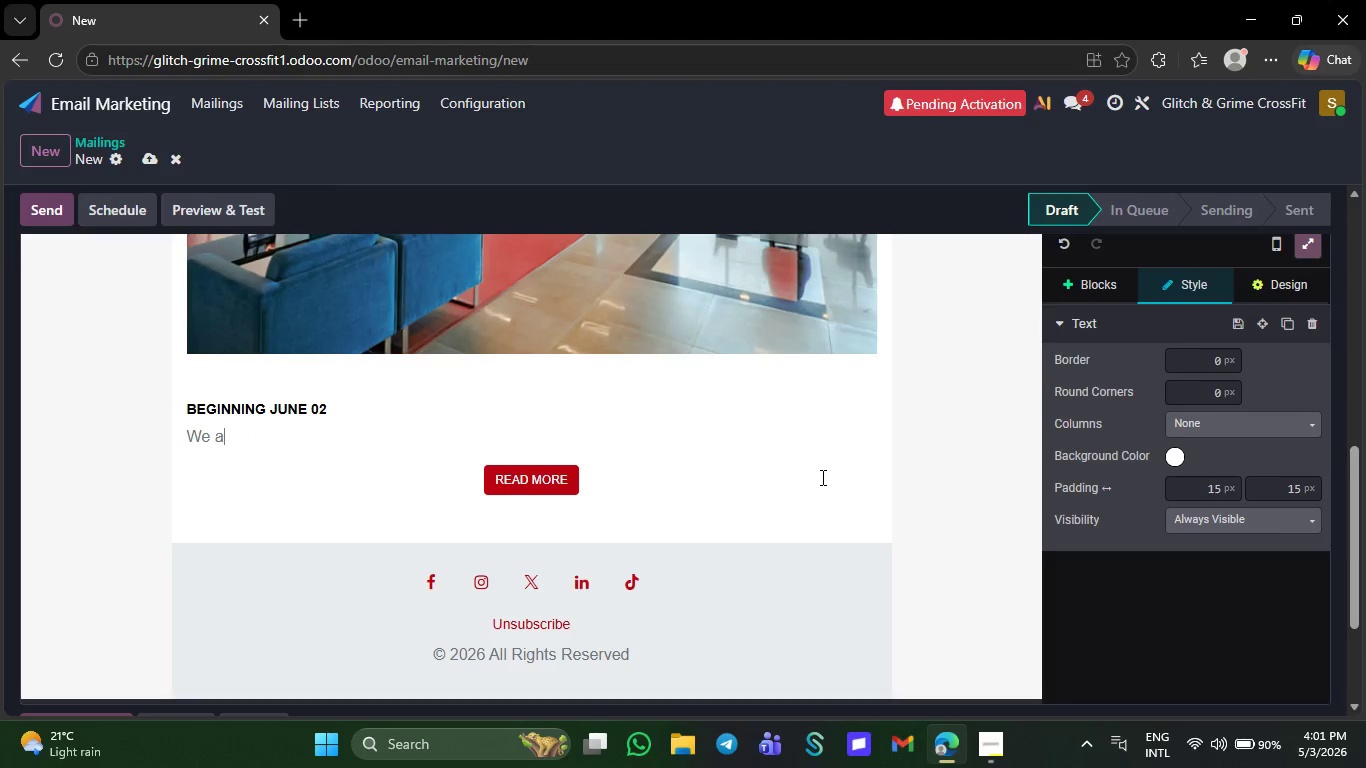 
key(Backspace)
 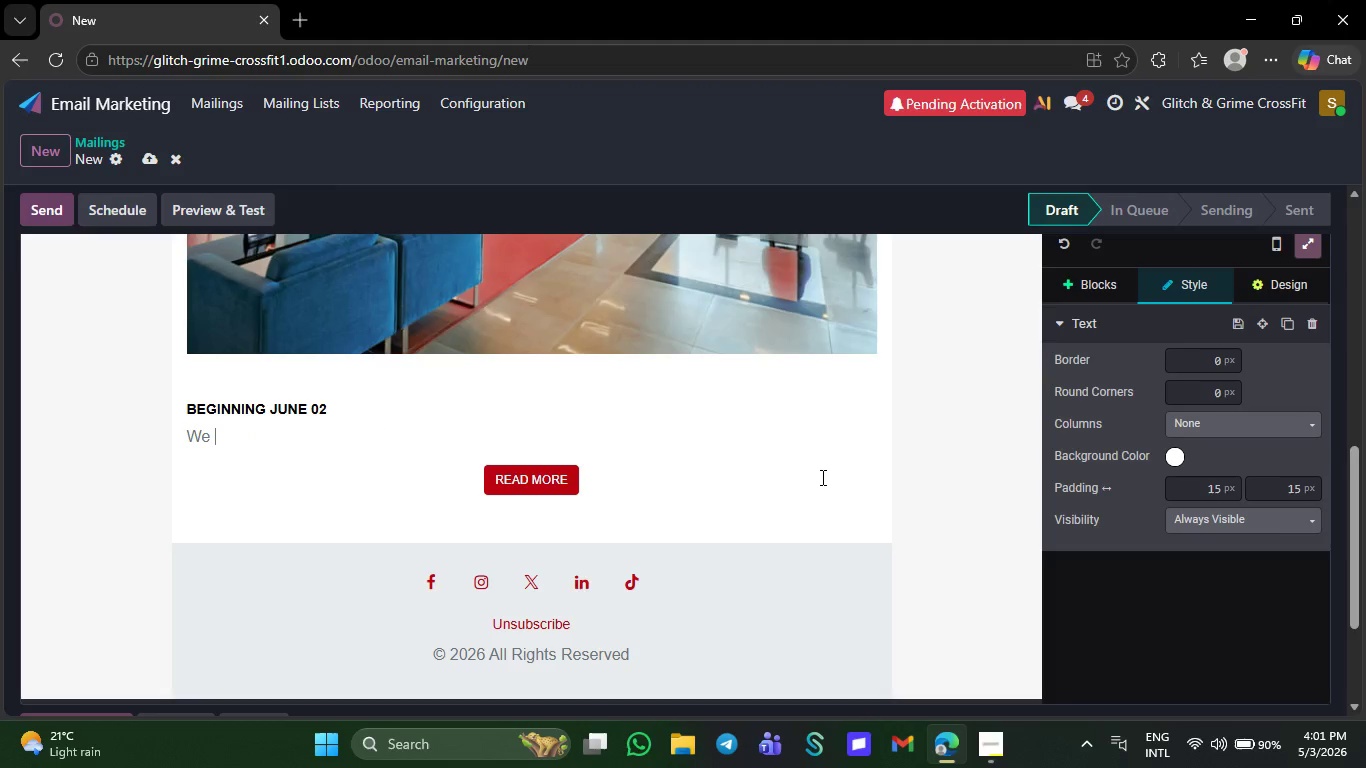 
key(Backspace)
 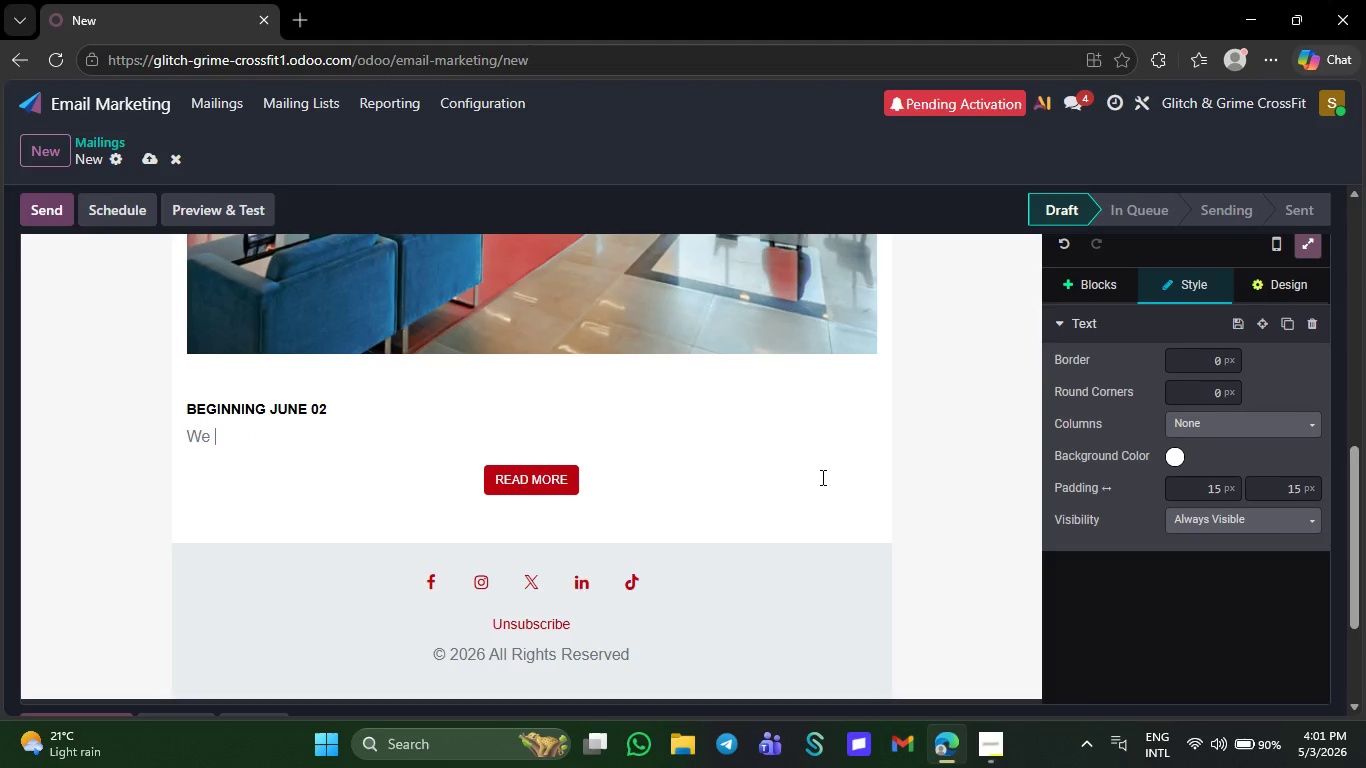 
key(Backspace)
 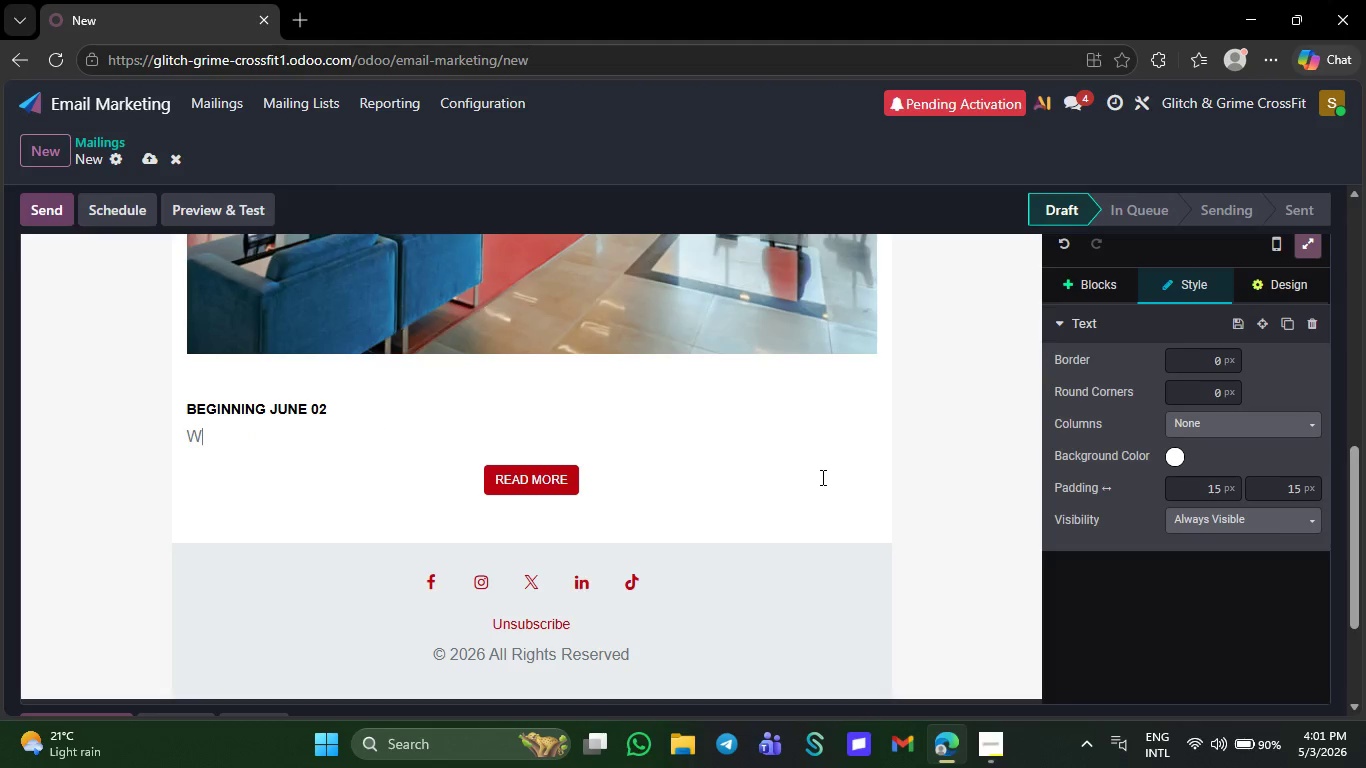 
key(Backspace)
 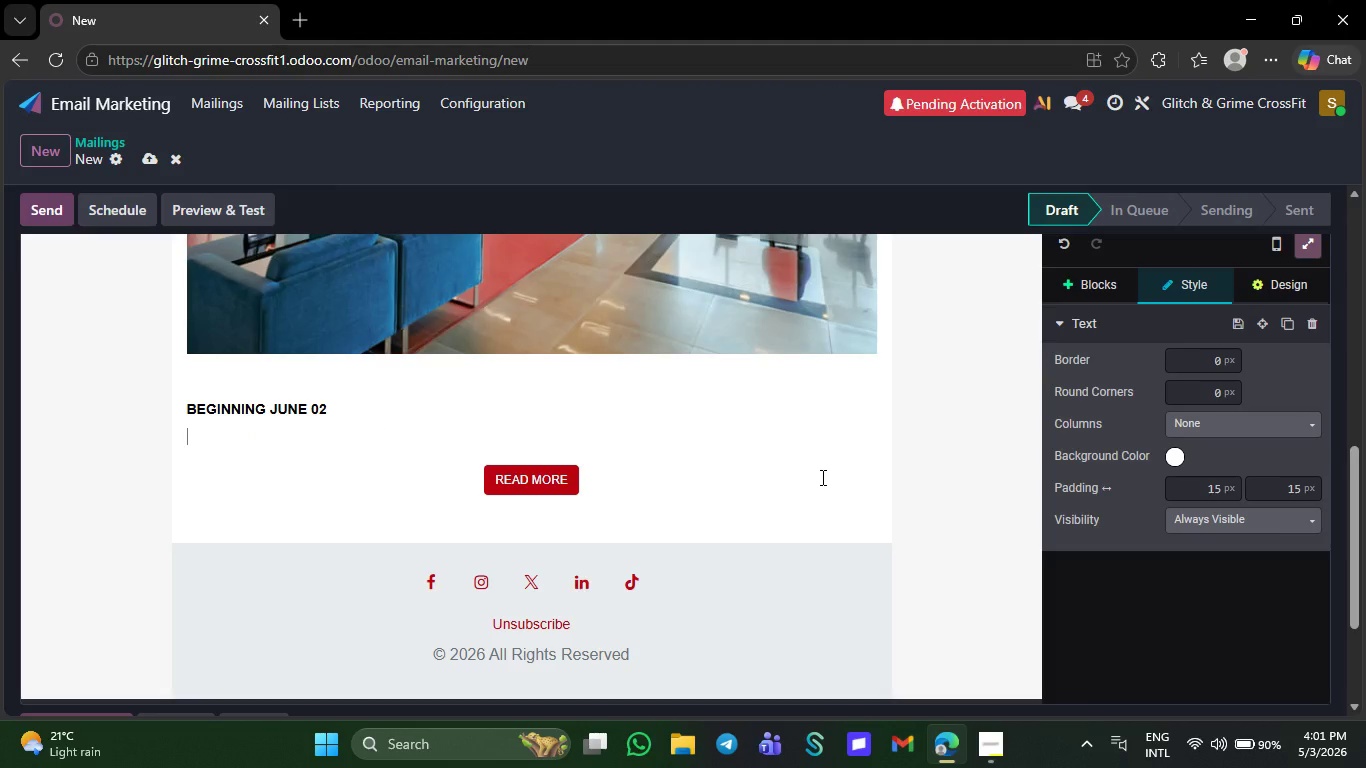 
key(Backspace)
 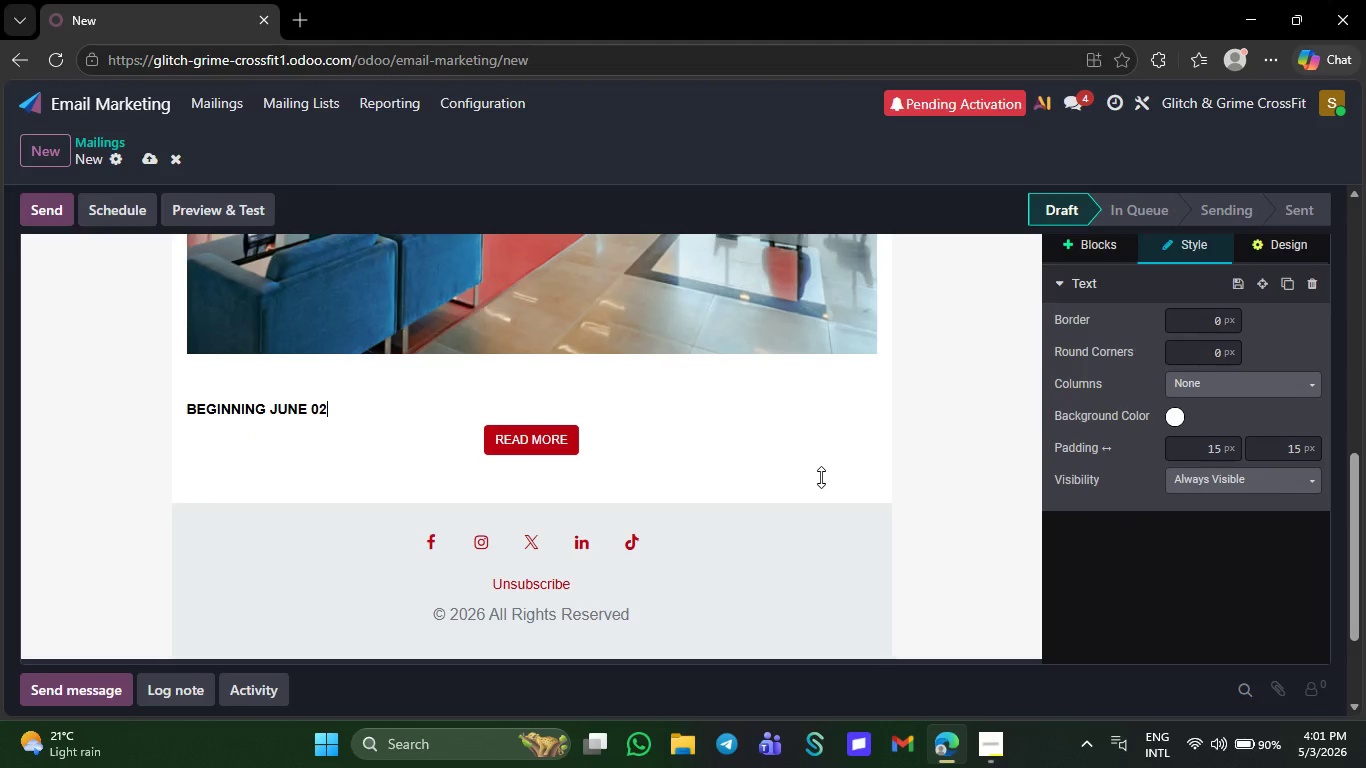 
key(Enter)
 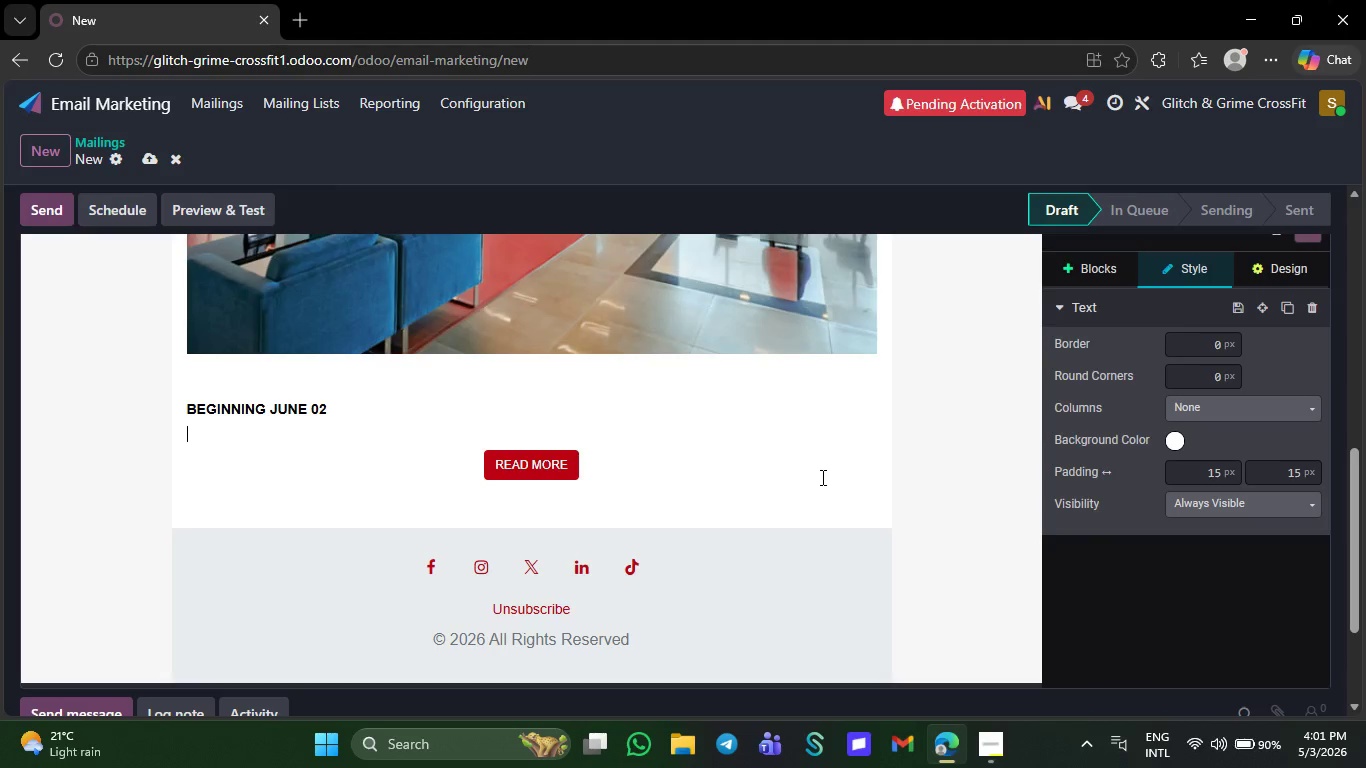 
hold_key(key=K, duration=0.31)
 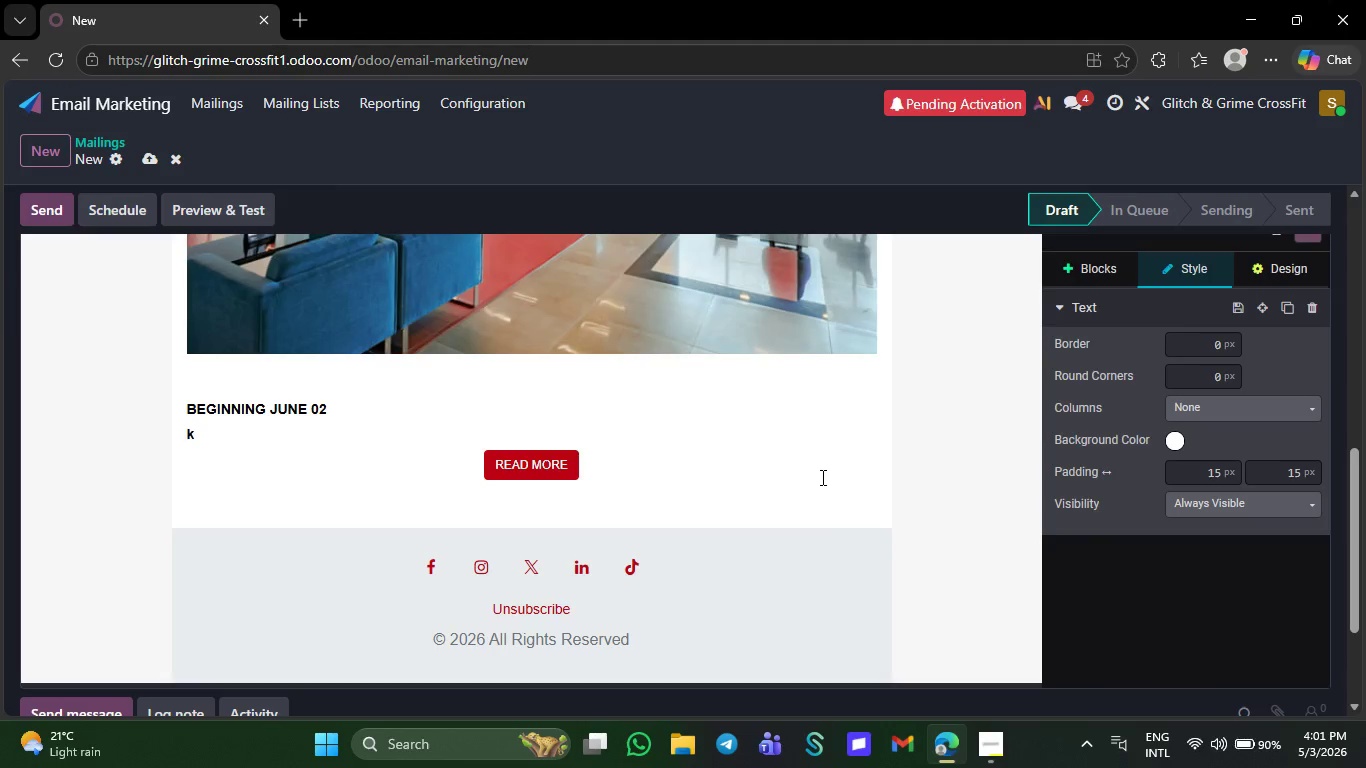 
key(Backspace)
 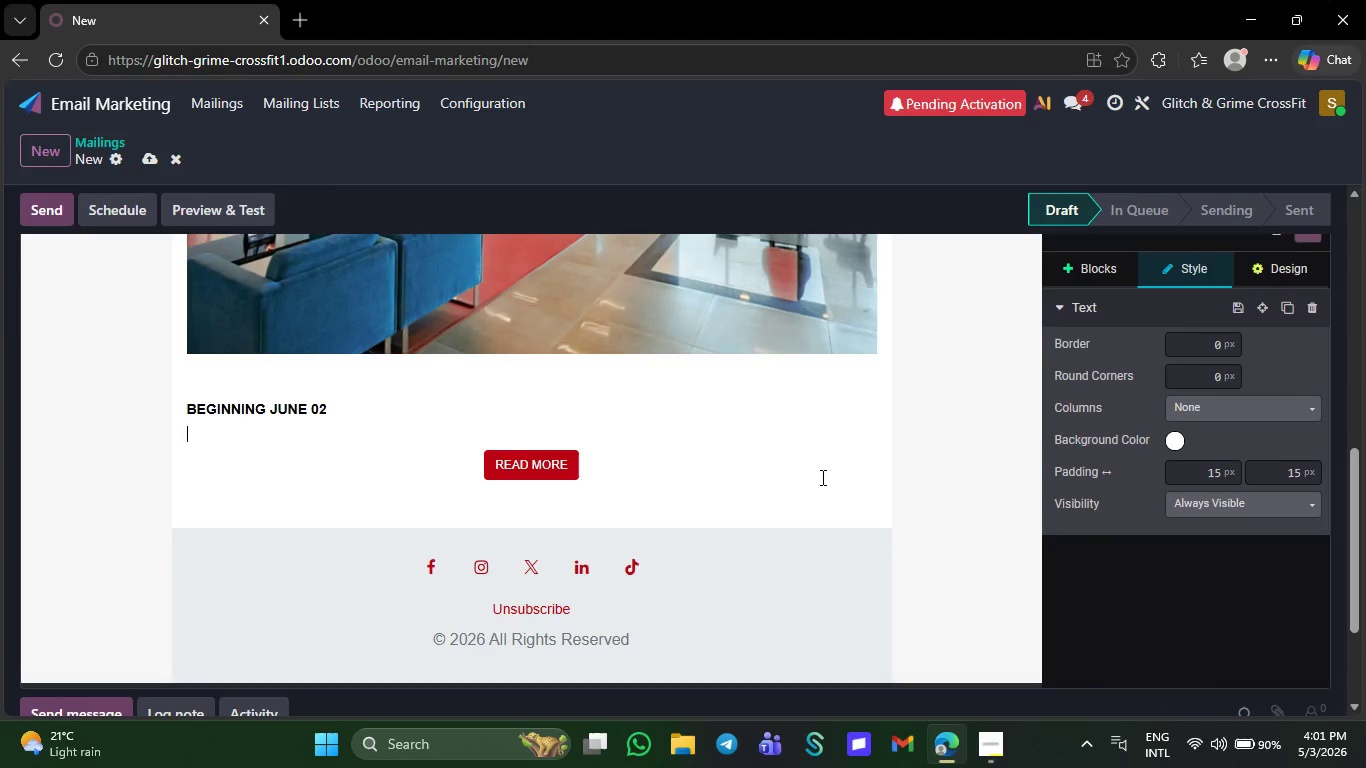 
key(Backspace)
 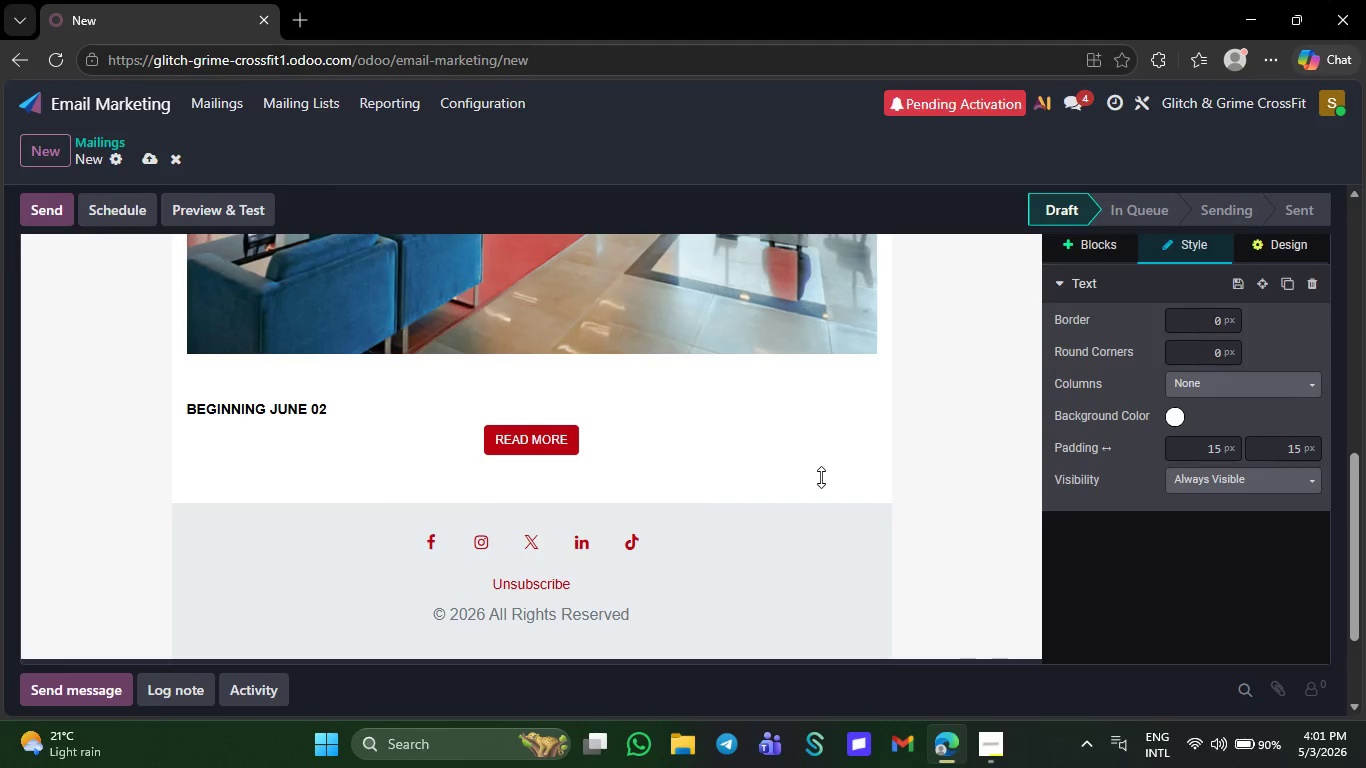 
key(Control+Z)
 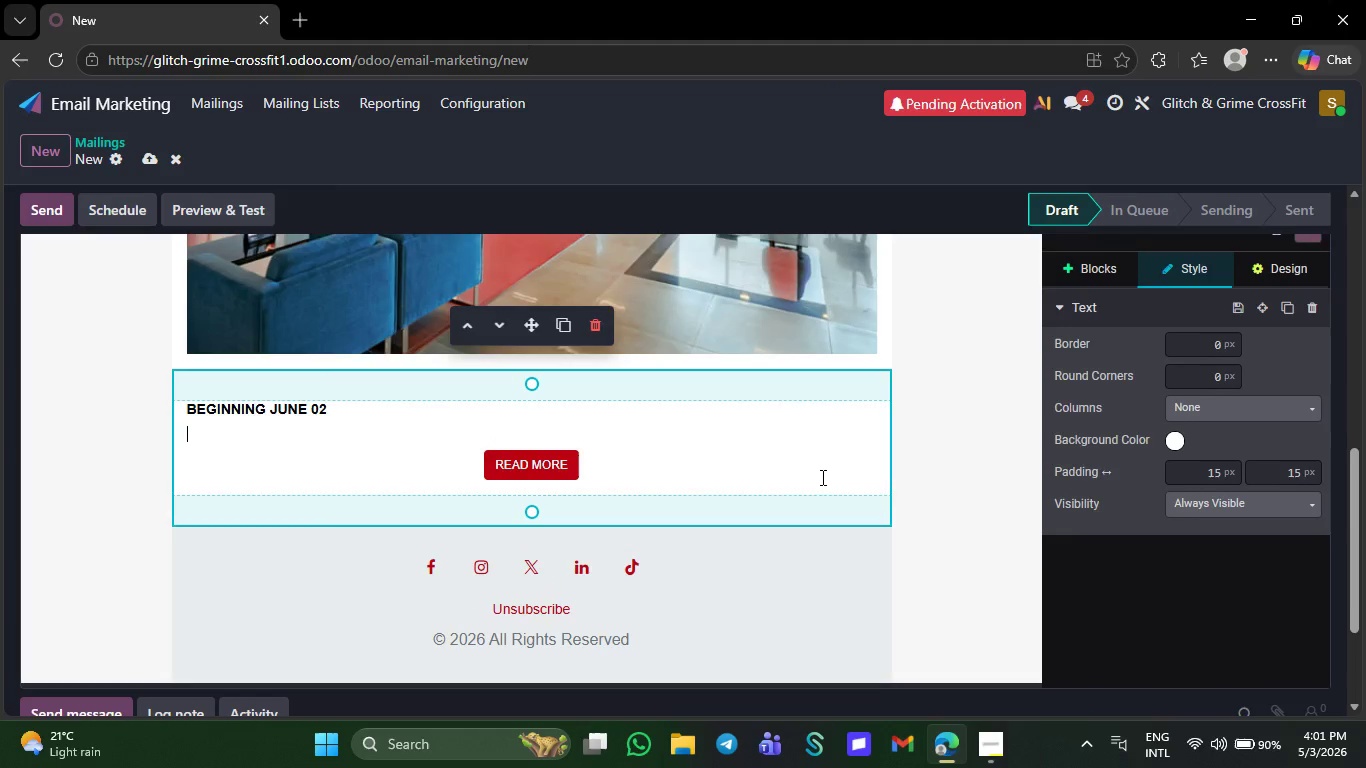 
key(Control+Z)
 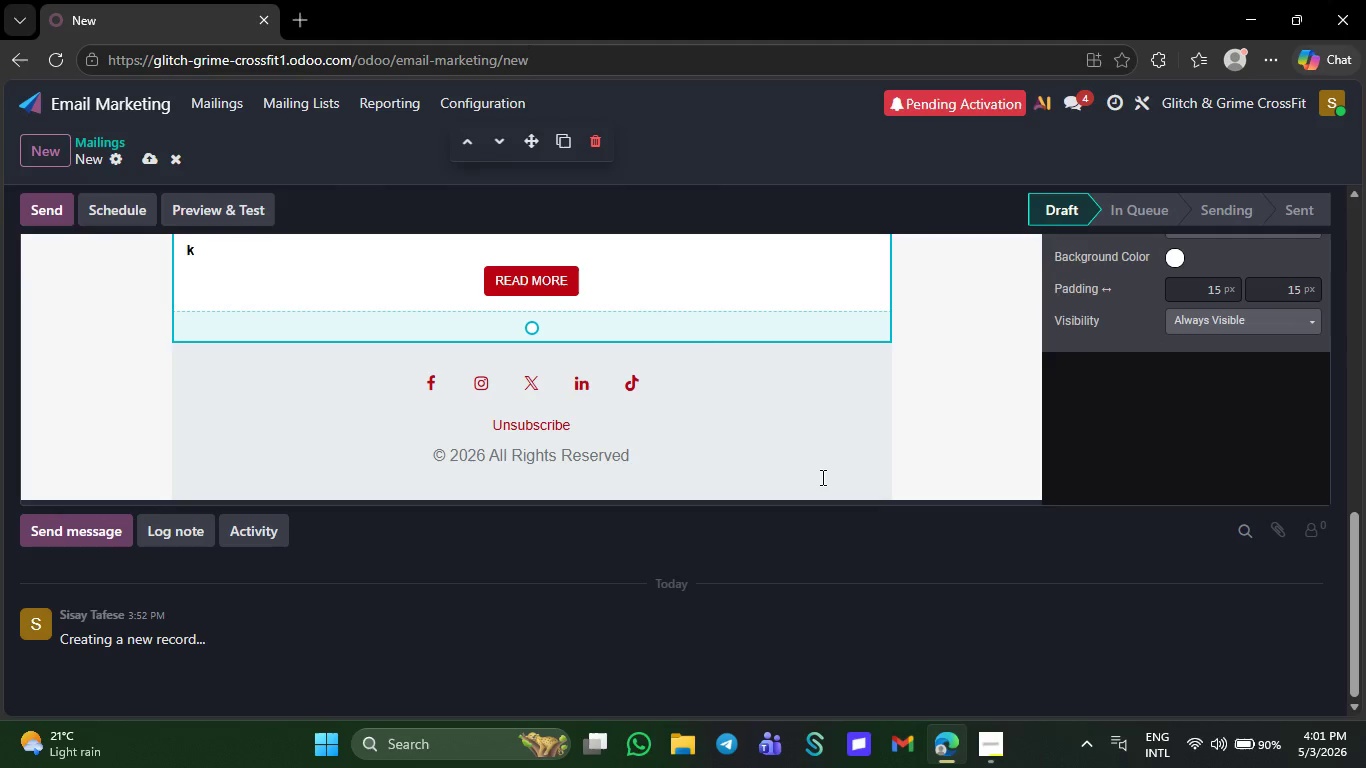 
key(Control+Z)
 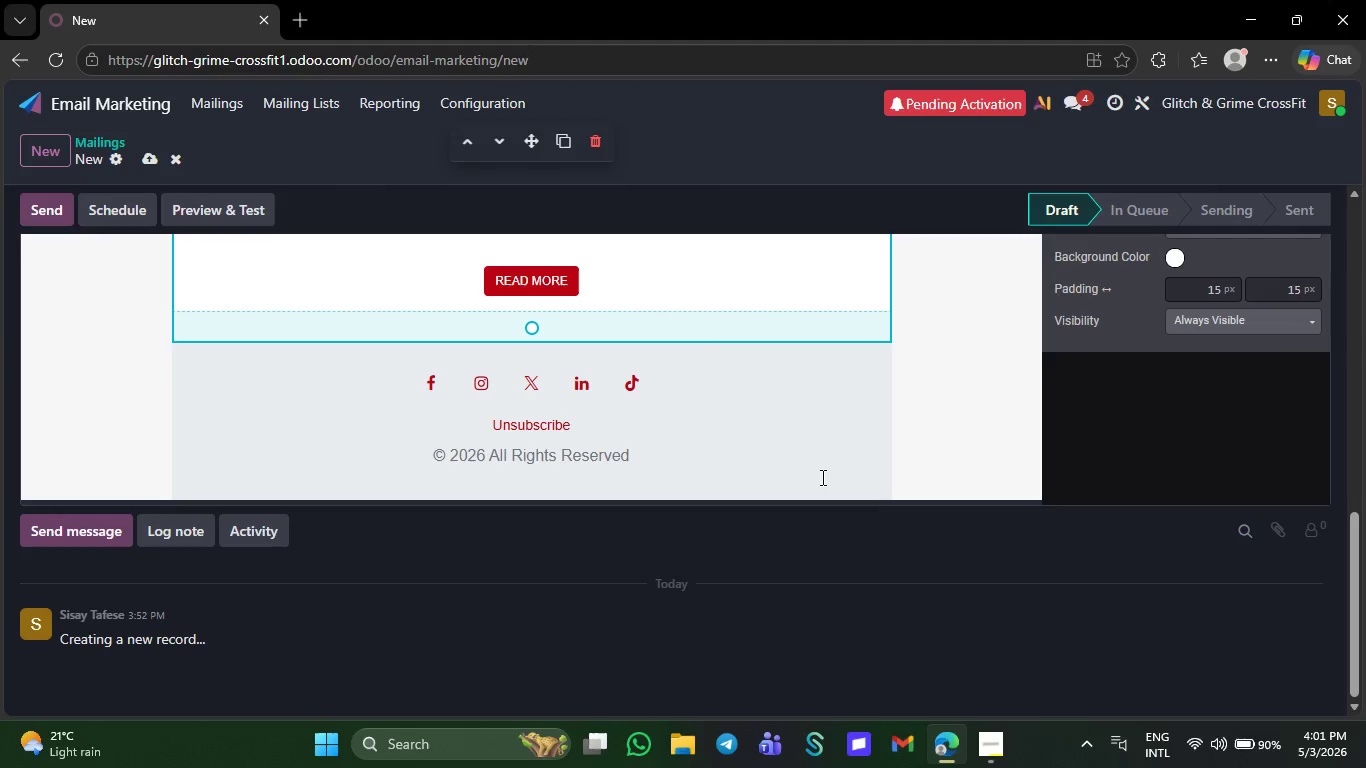 
key(F)
 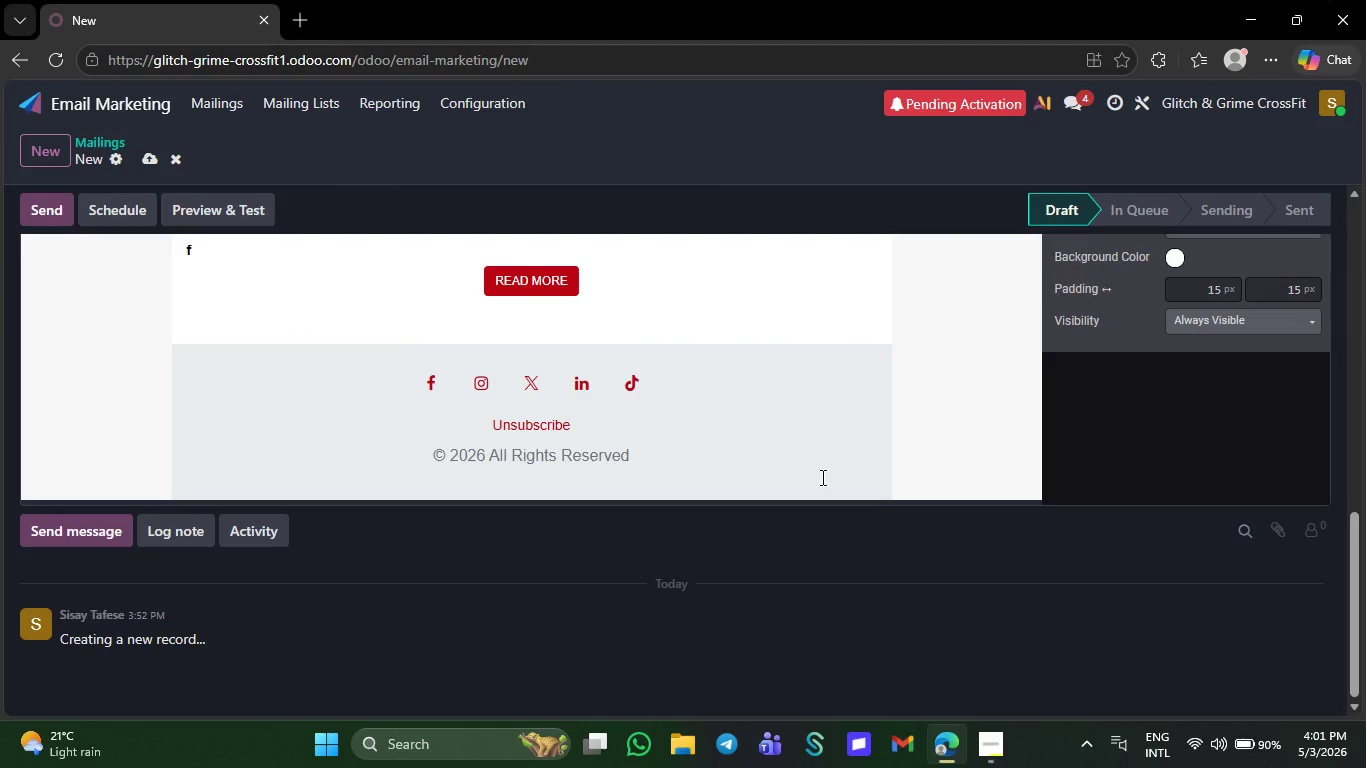 
key(Backspace)
 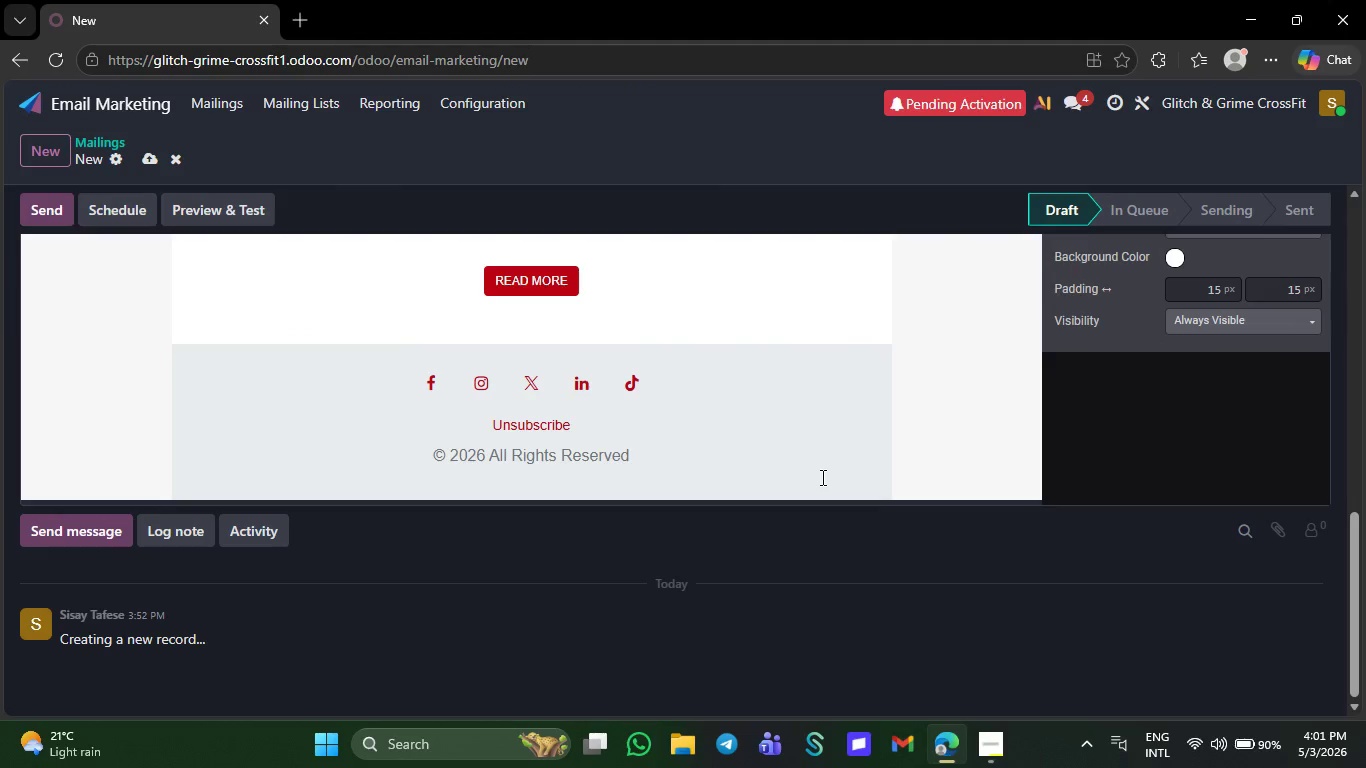 
key(Control+Z)
 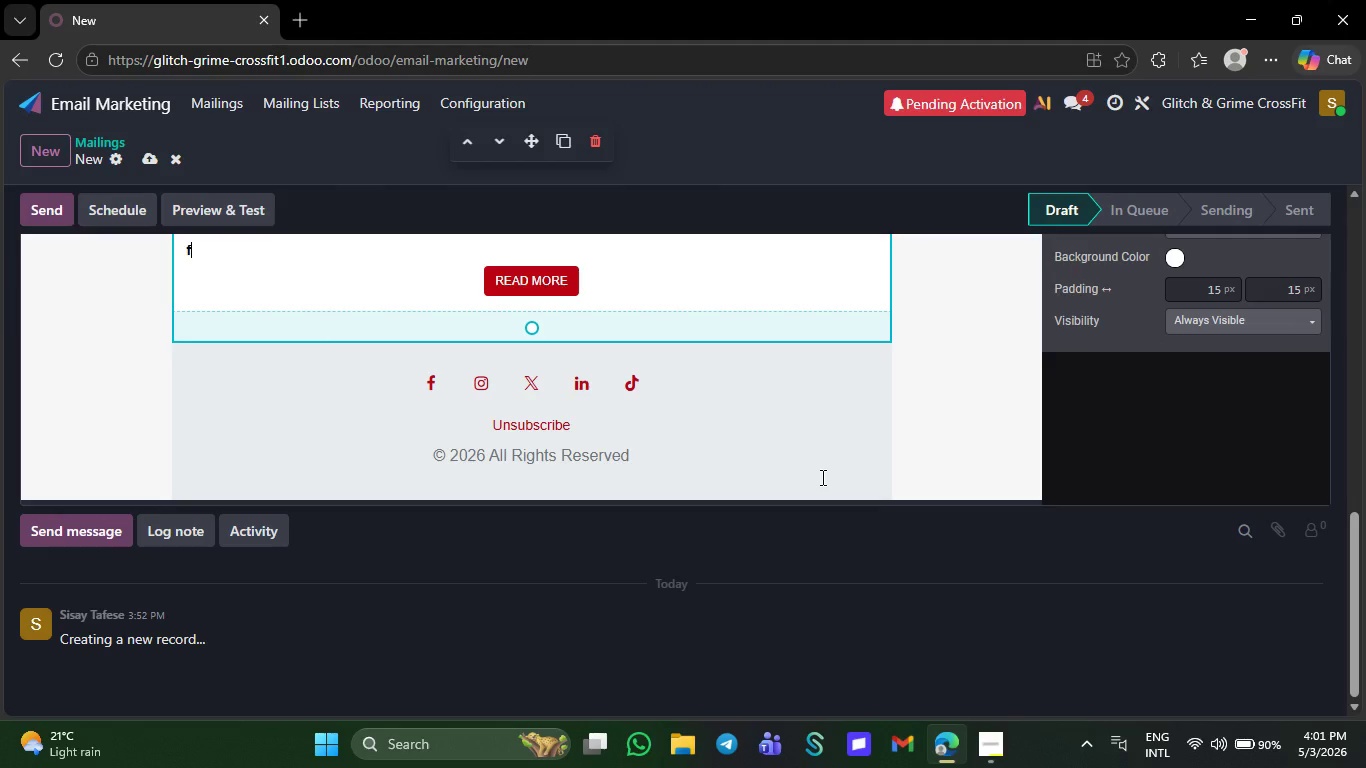 
key(Control+Z)
 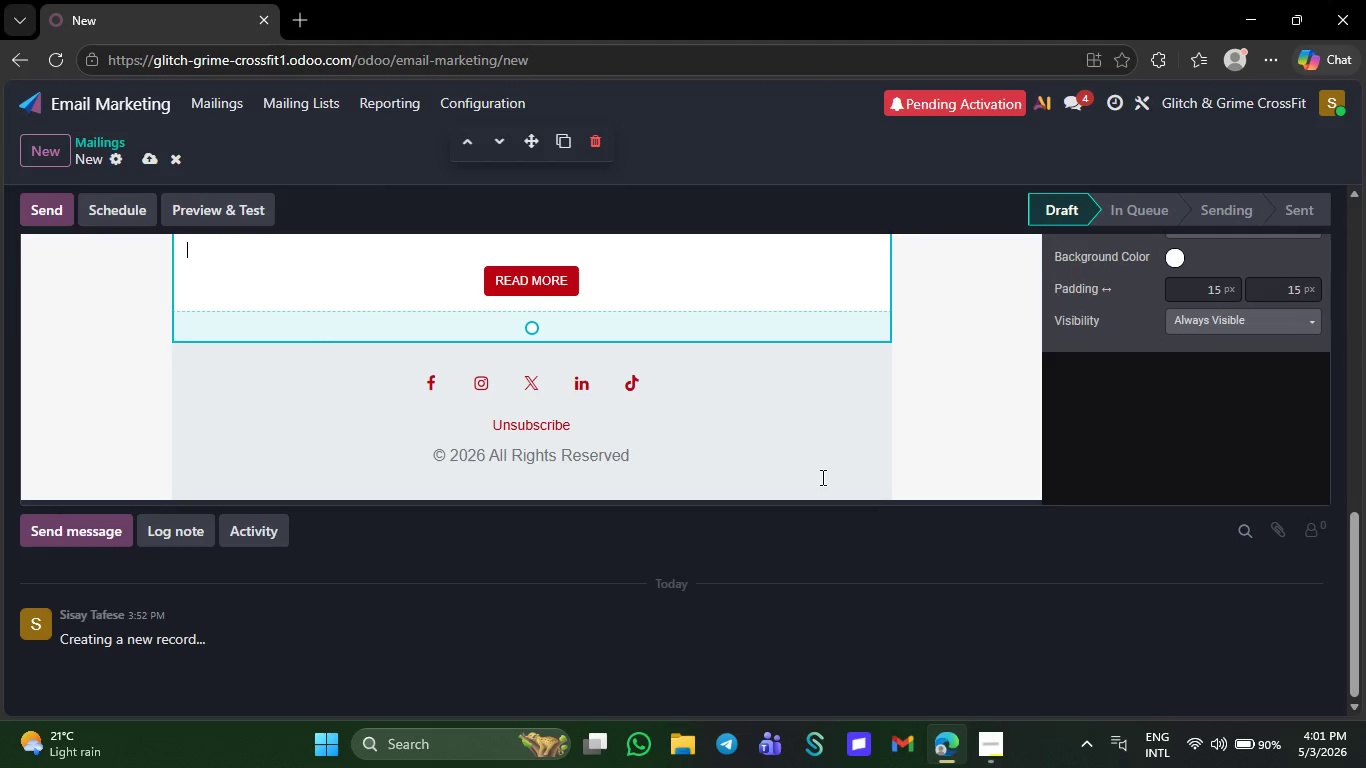 
key(F)
 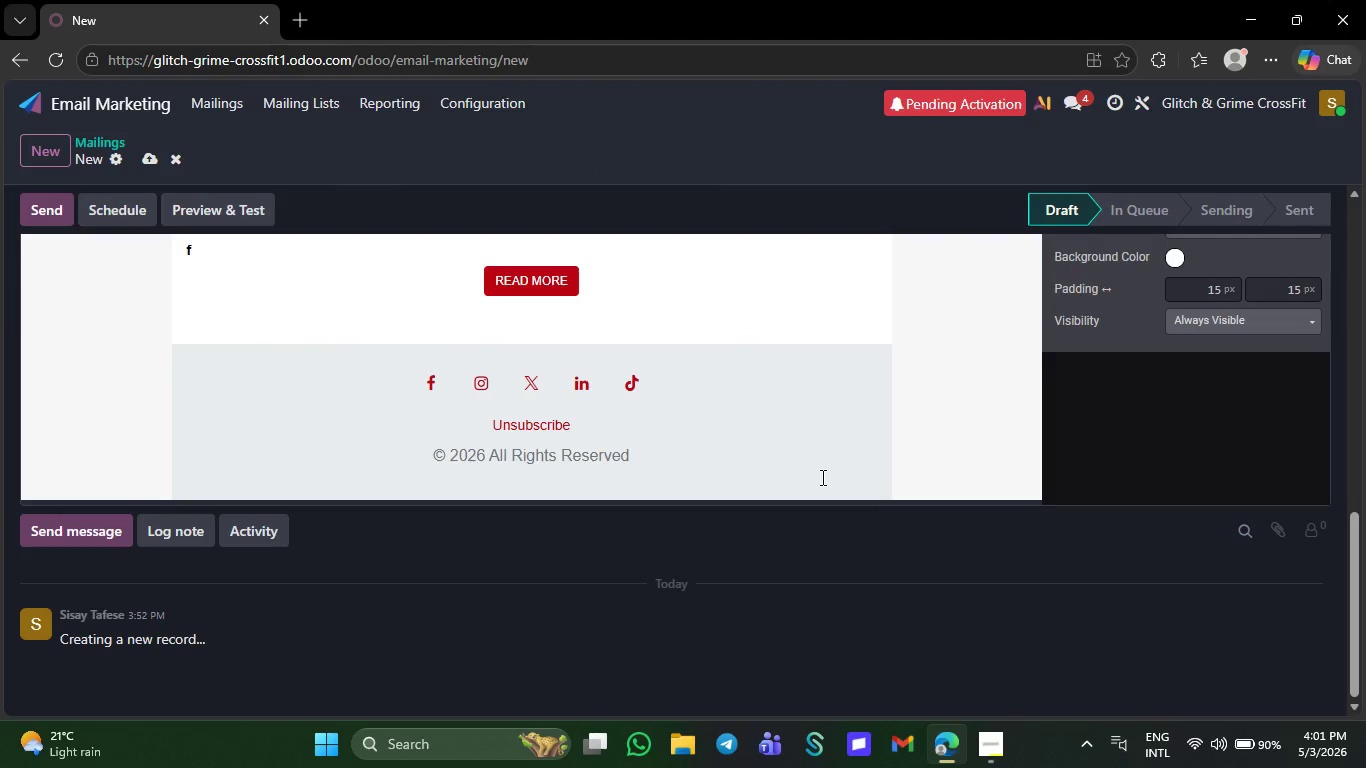 
key(Backspace)
 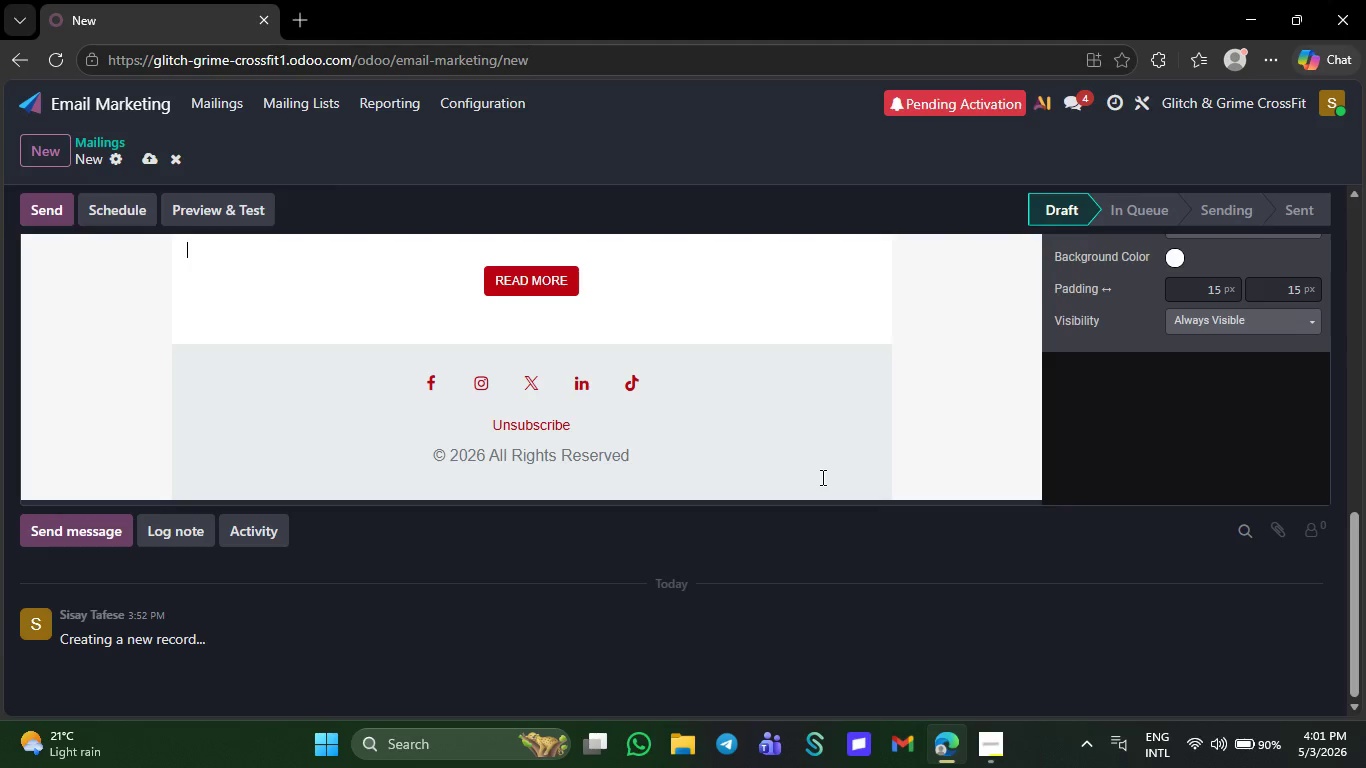 
key(Control+Z)
 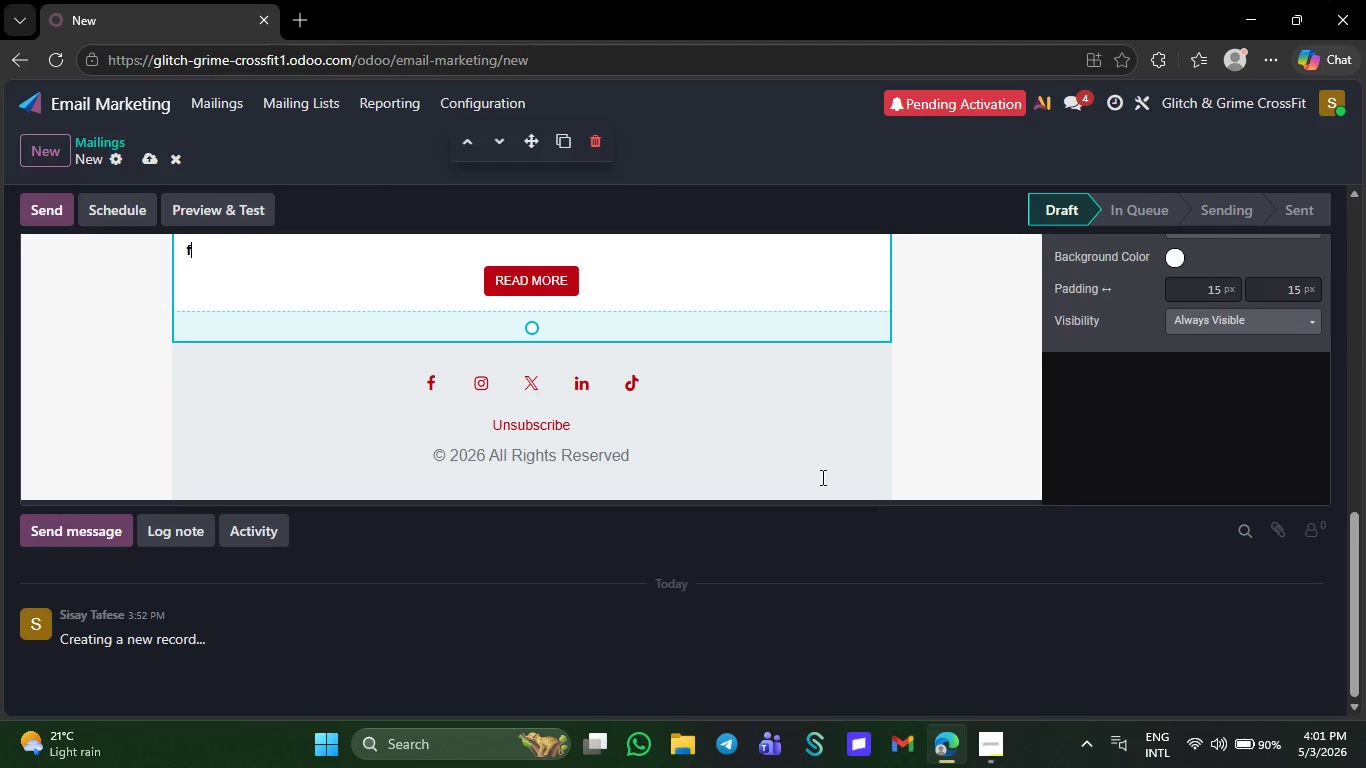 
key(Control+Z)
 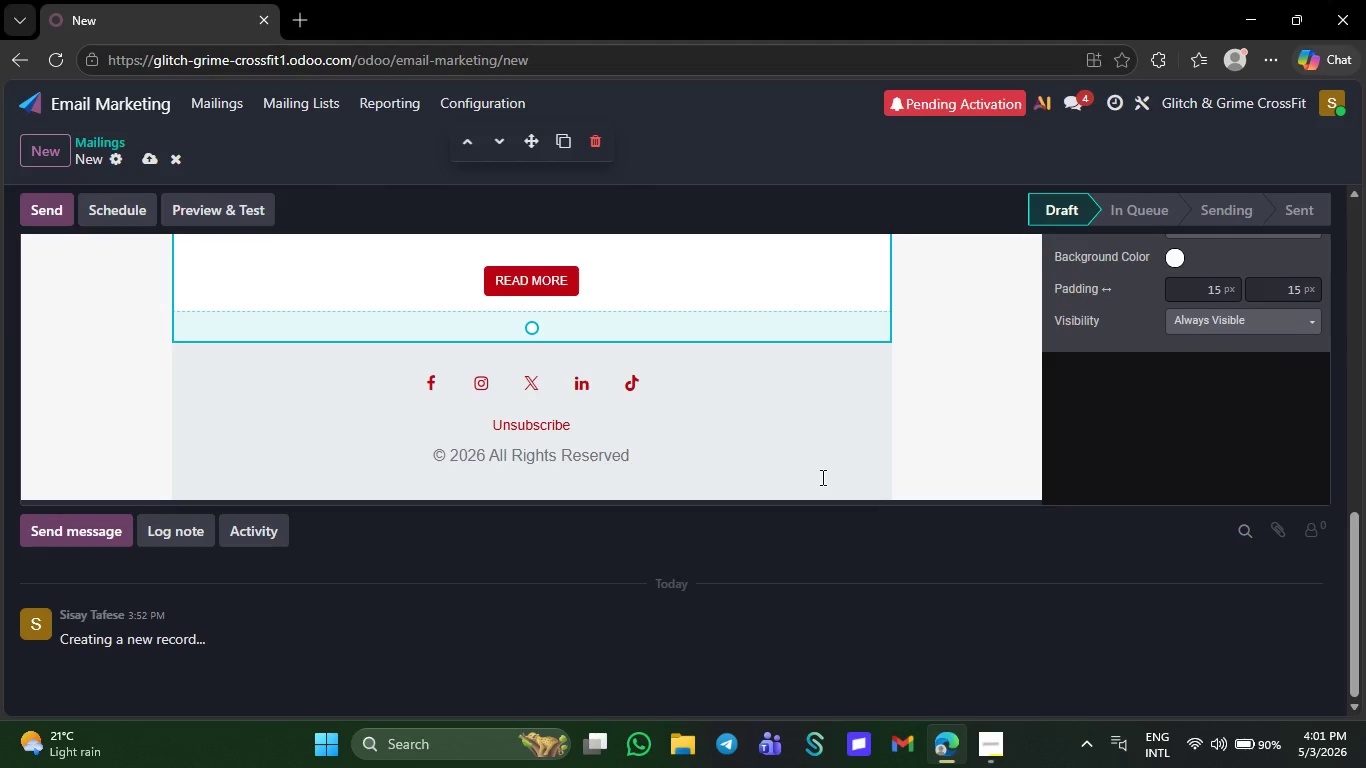 
key(Control+Z)
 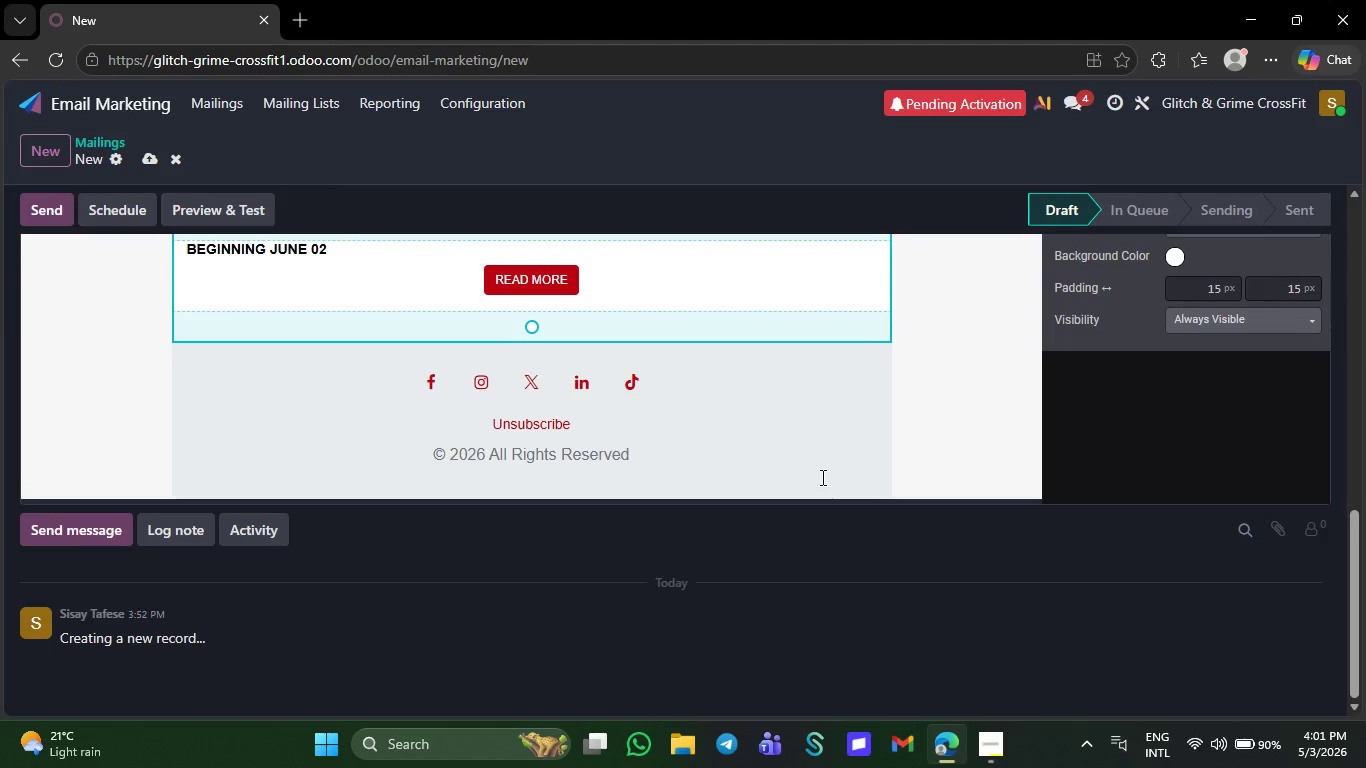 
key(Control+Z)
 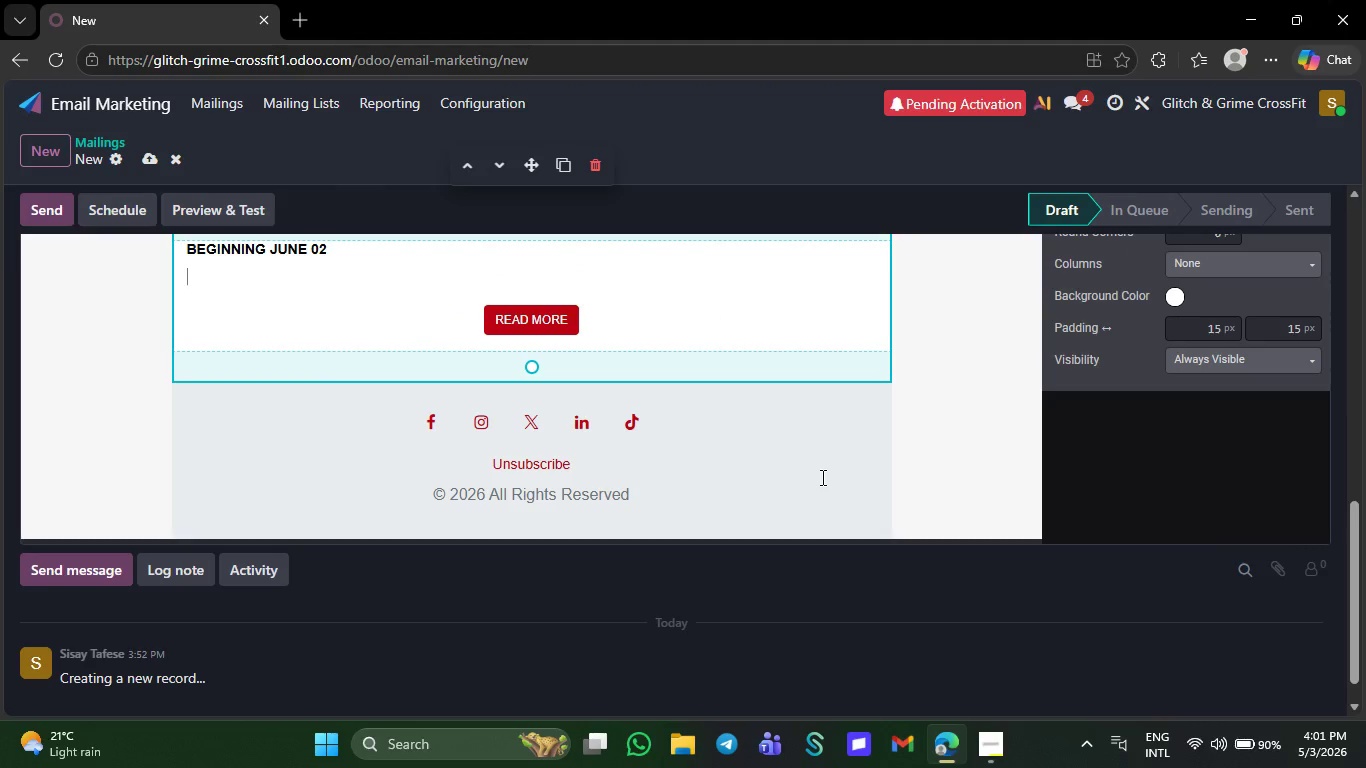 
key(Control+Z)
 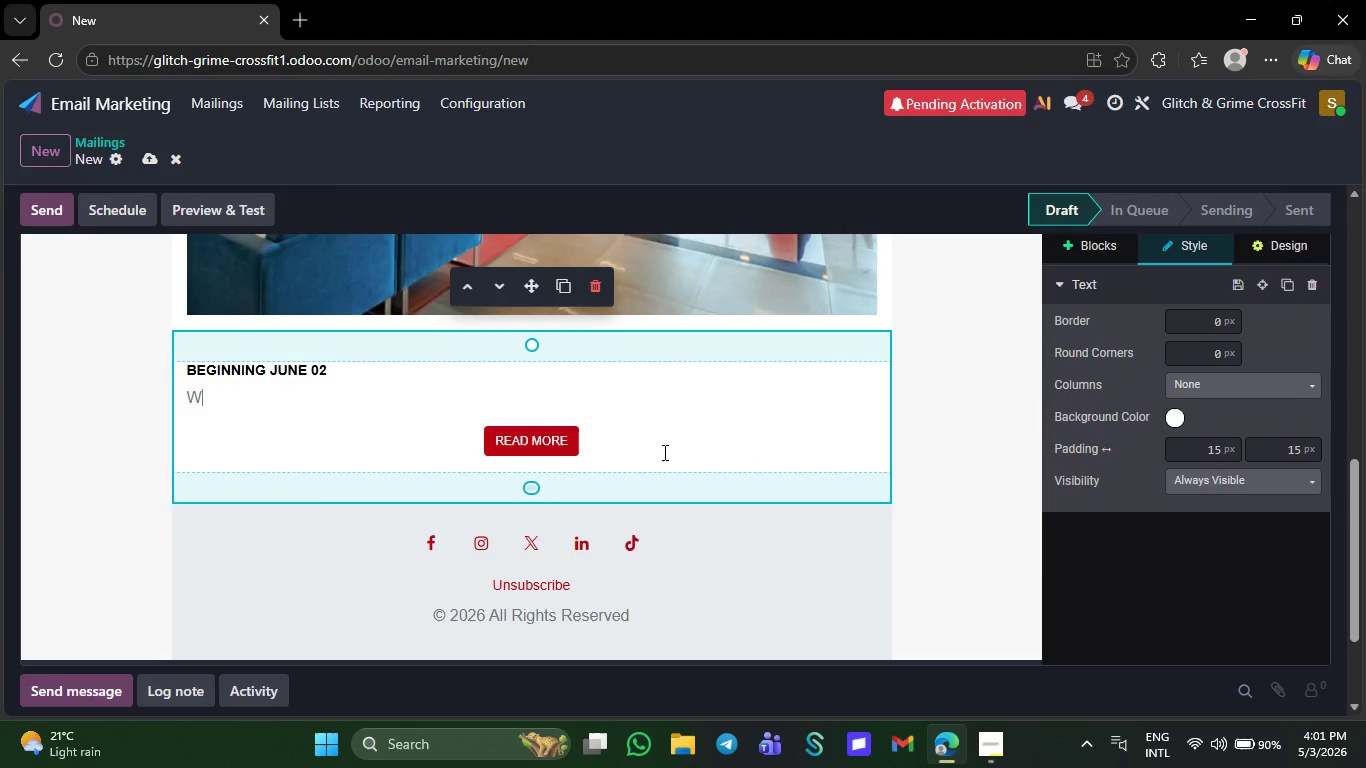 
left_click([377, 384])
 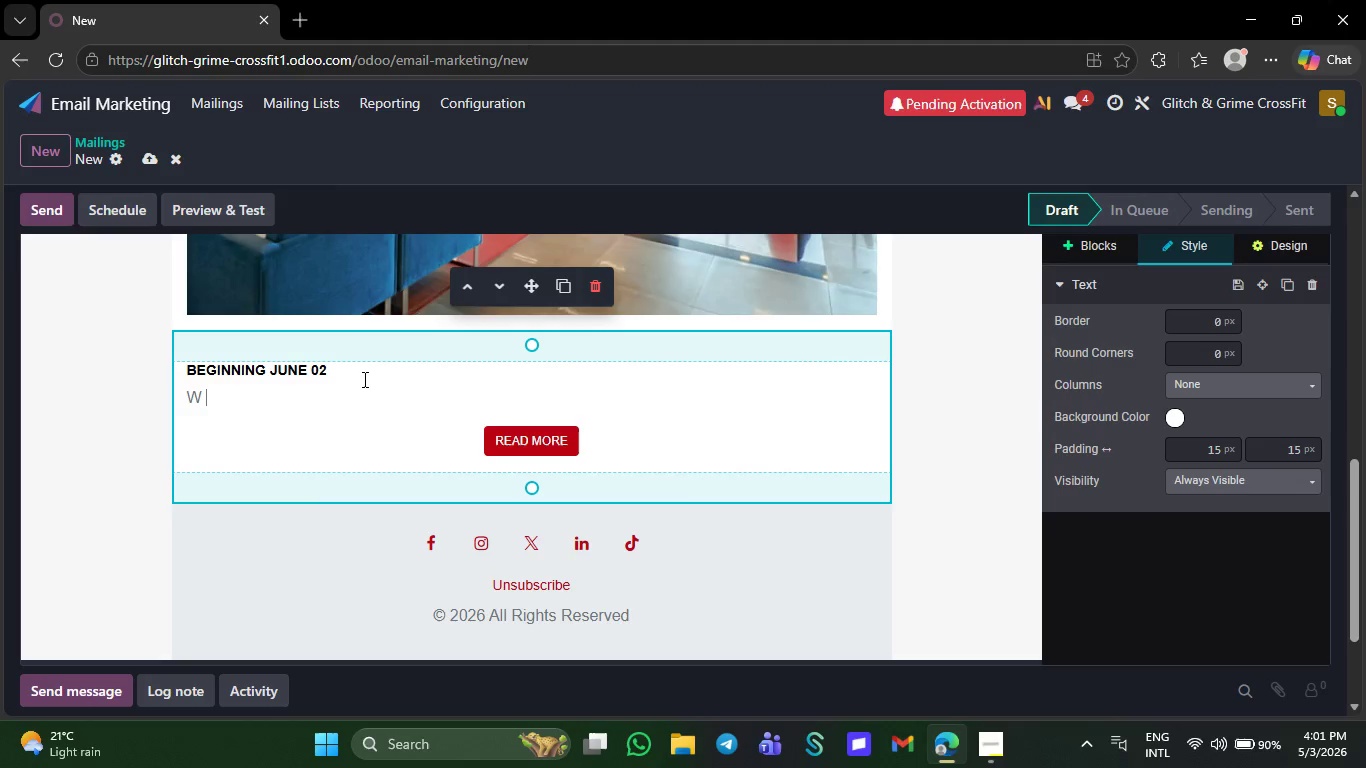 
left_click([363, 379])
 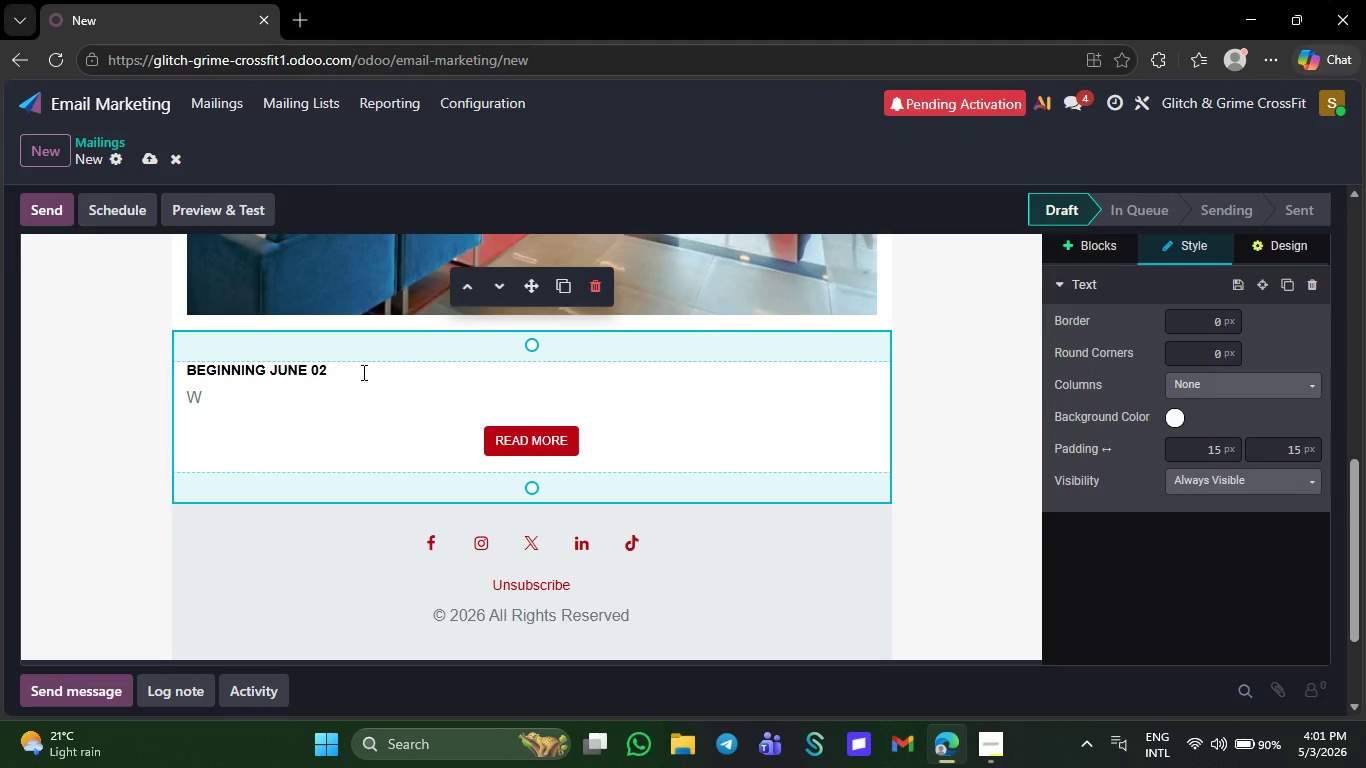 
wait(12.28)
 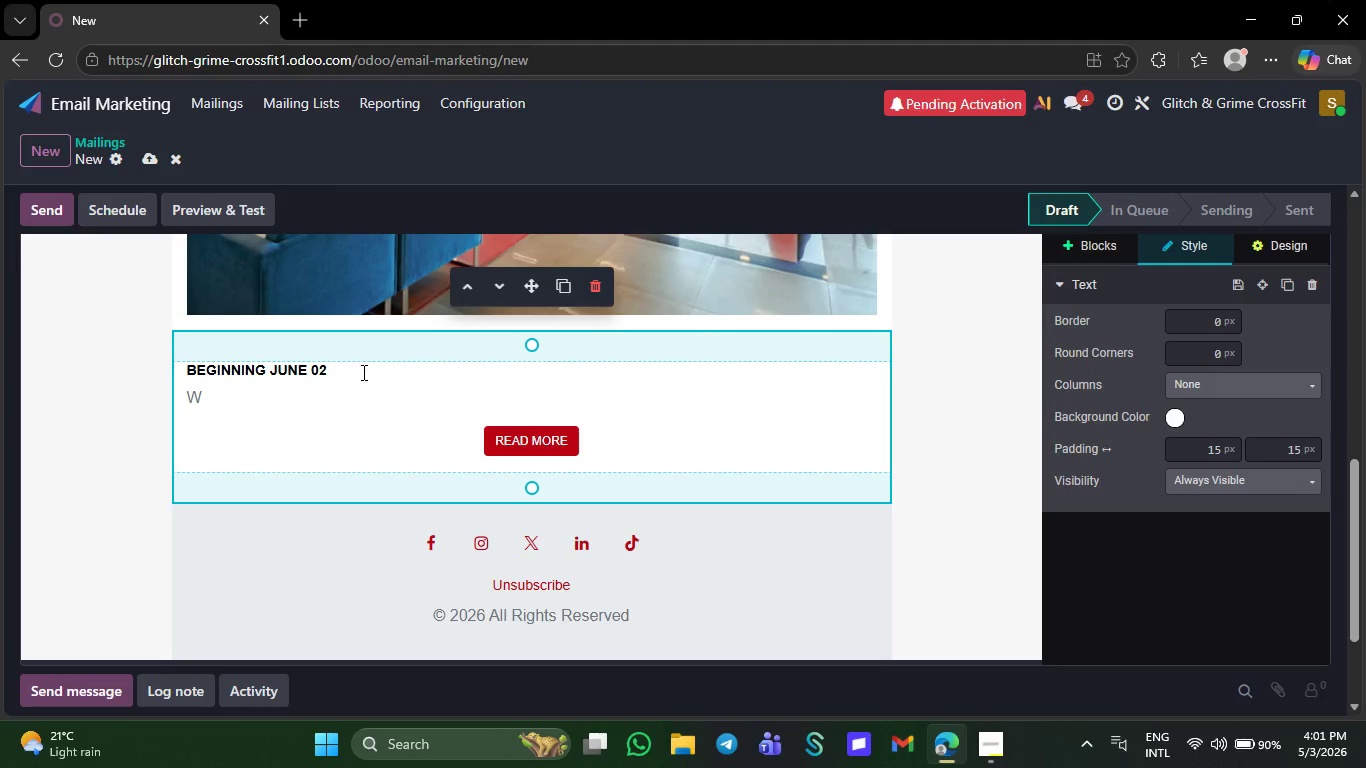 
left_click([362, 372])
 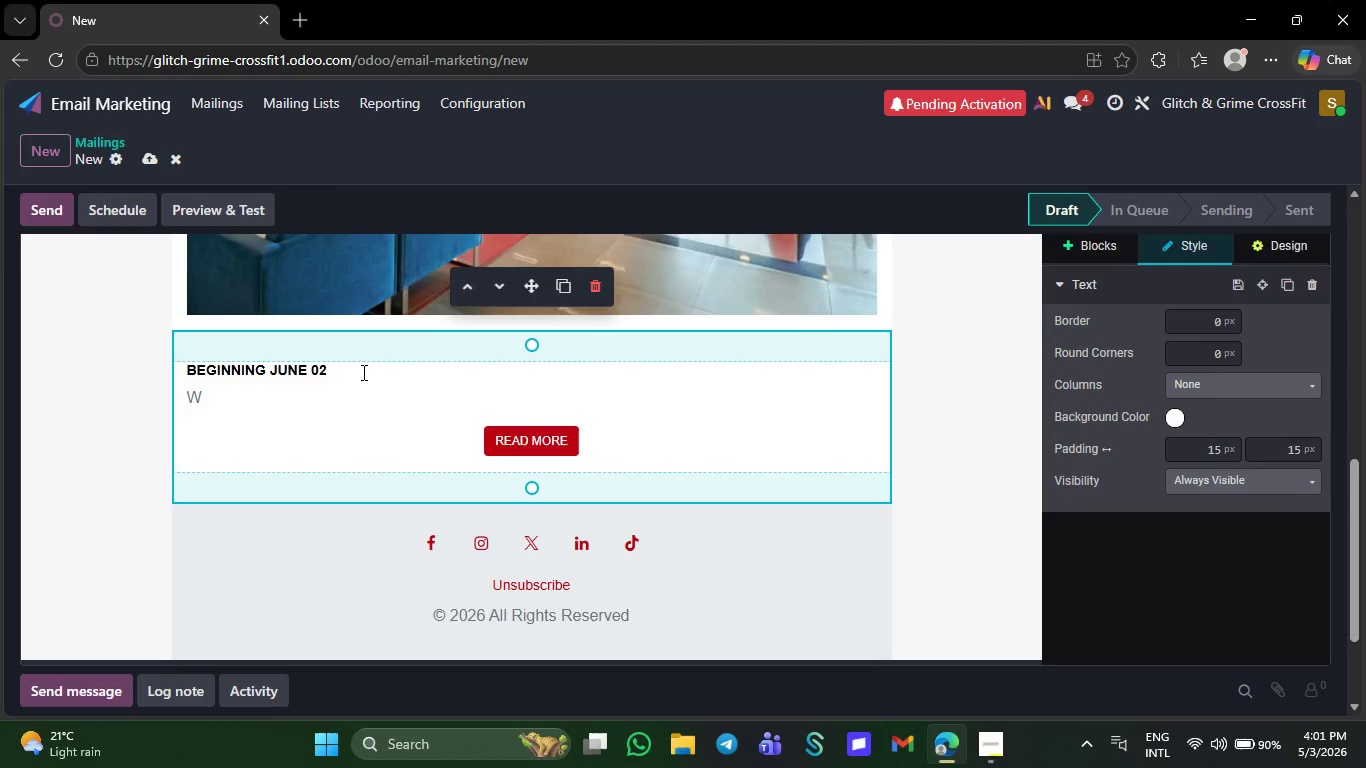 
key(Backspace)
key(Backspace)
key(Backspace)
key(Backspace)
key(Backspace)
key(Backspace)
key(Backspace)
key(Backspace)
key(Backspace)
key(Backspace)
key(Backspace)
key(Backspace)
key(Backspace)
key(Backspace)
key(Backspace)
key(Backspace)
key(Backspace)
type(Hello)
 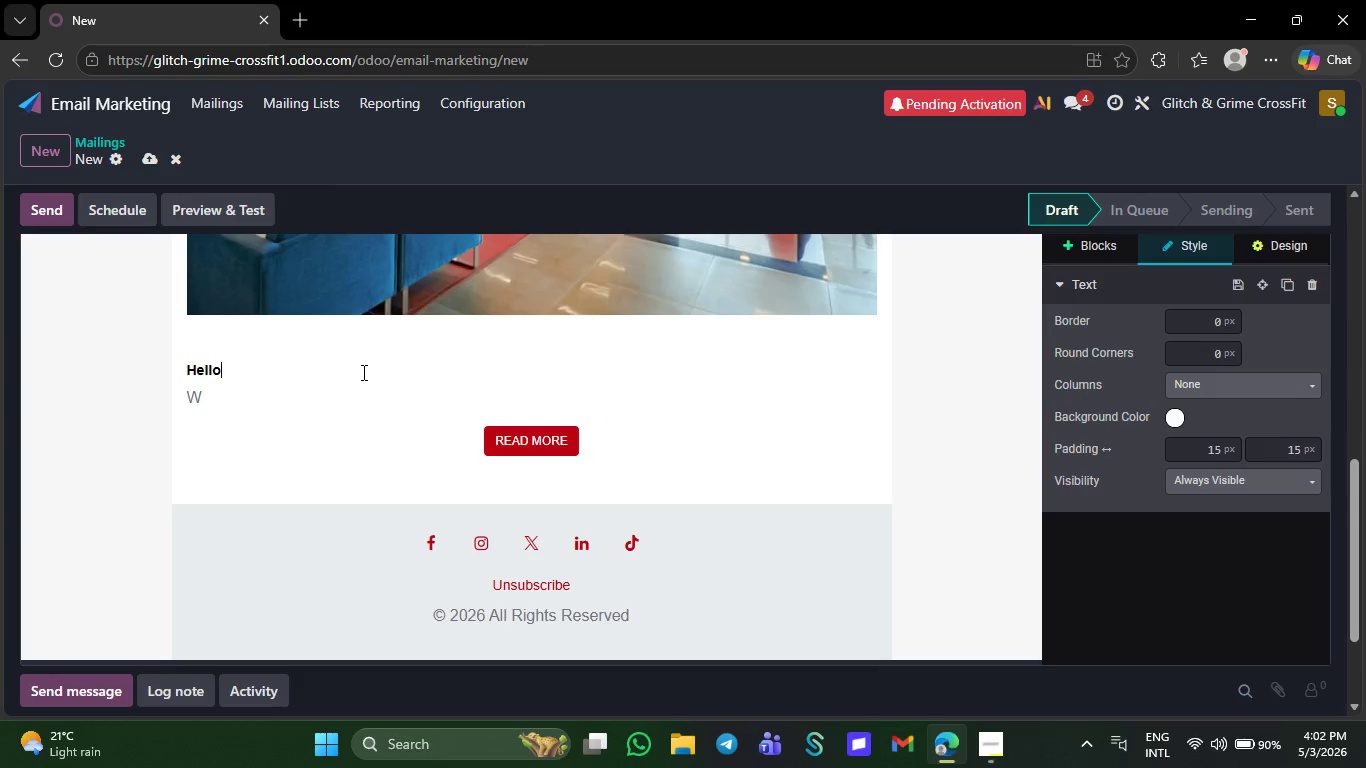 
key(Space)
 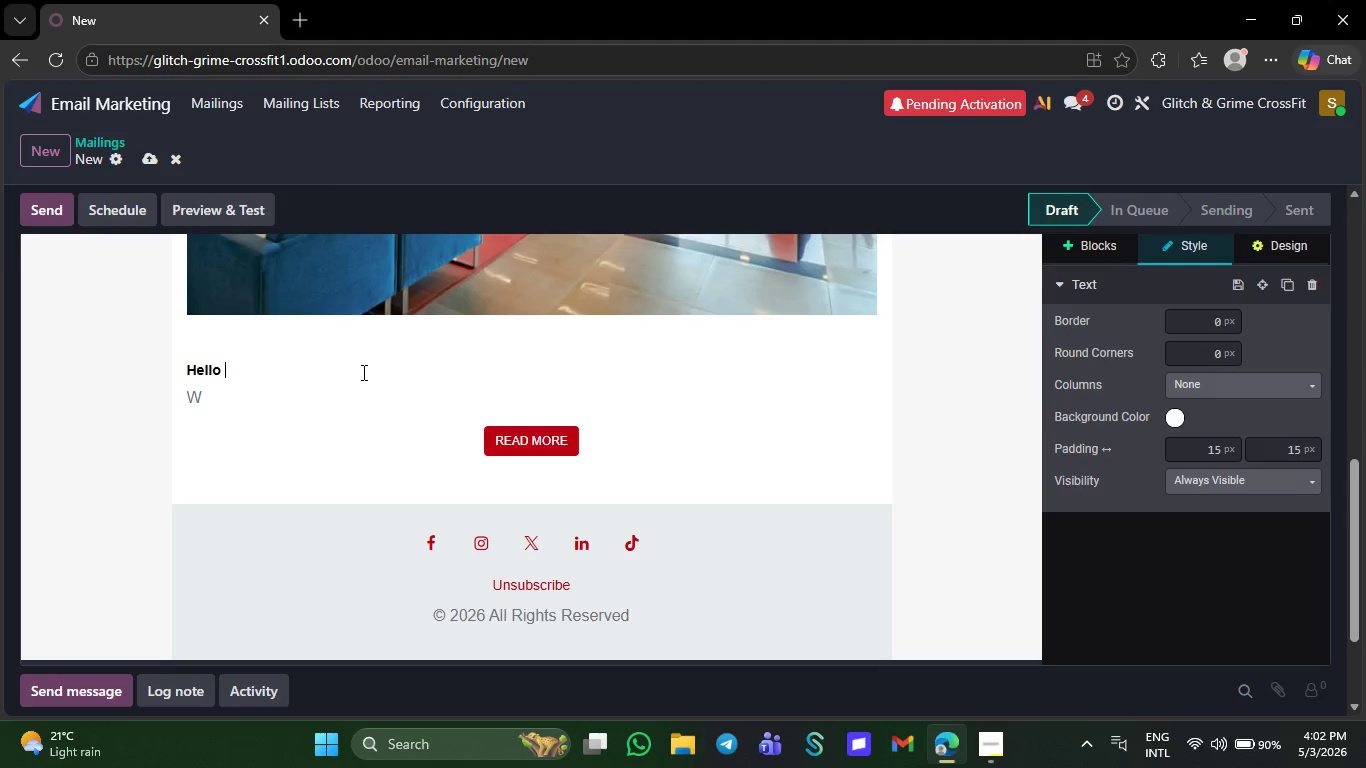 
wait(6.0)
 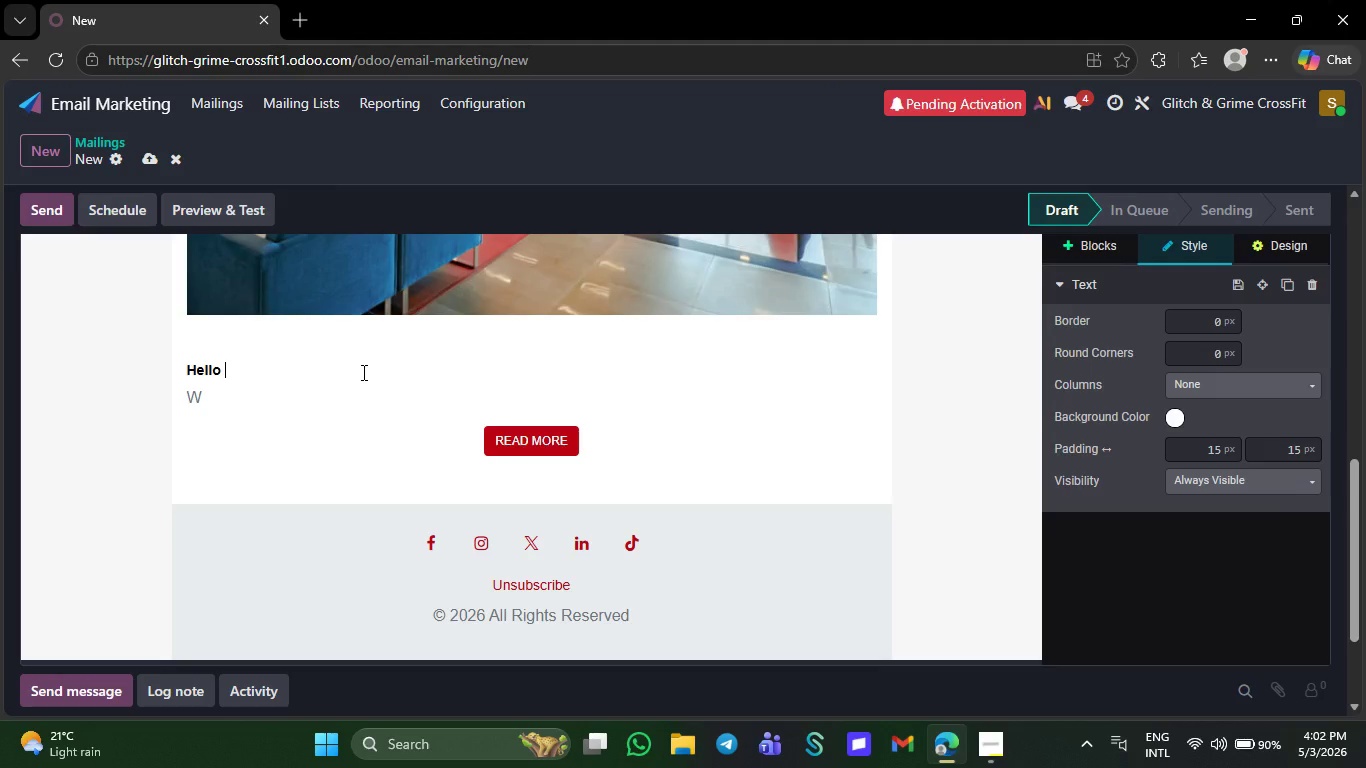 
type({{object)
 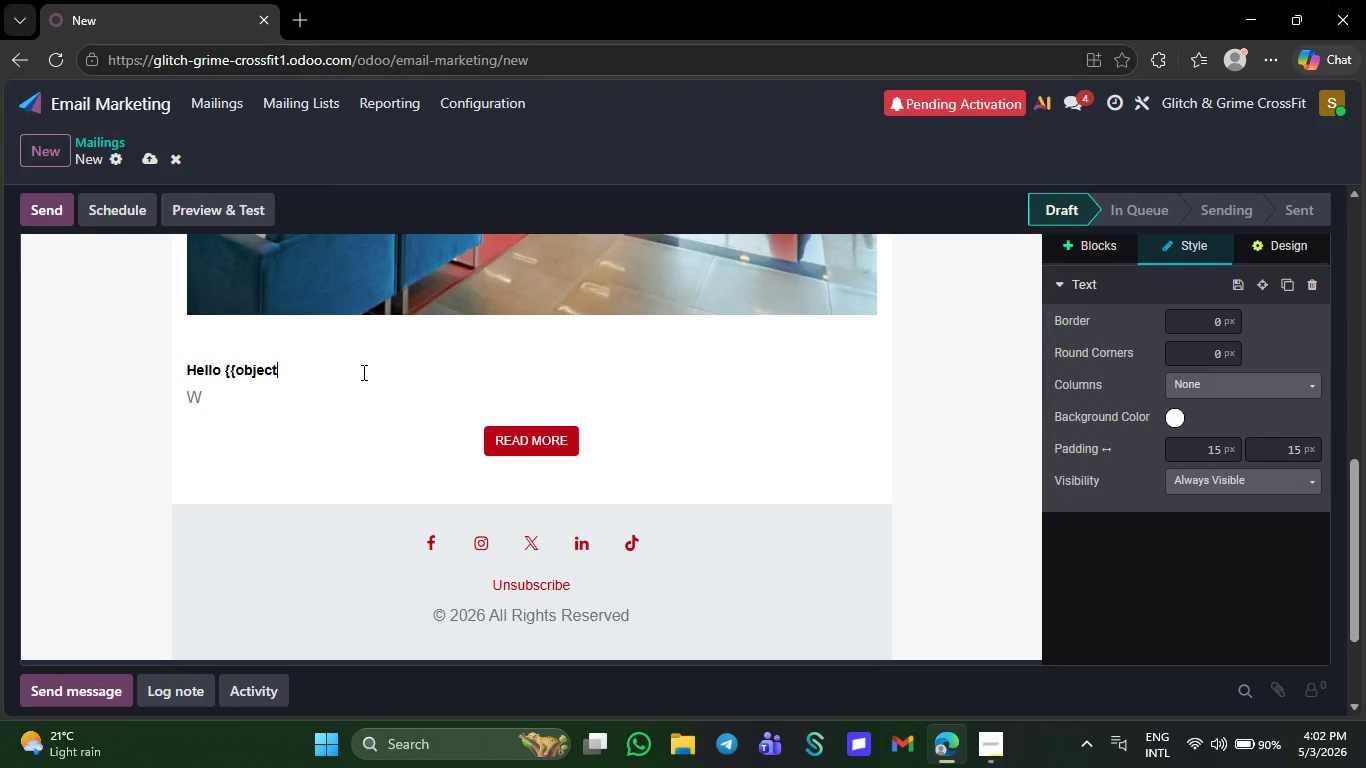 
wait(7.2)
 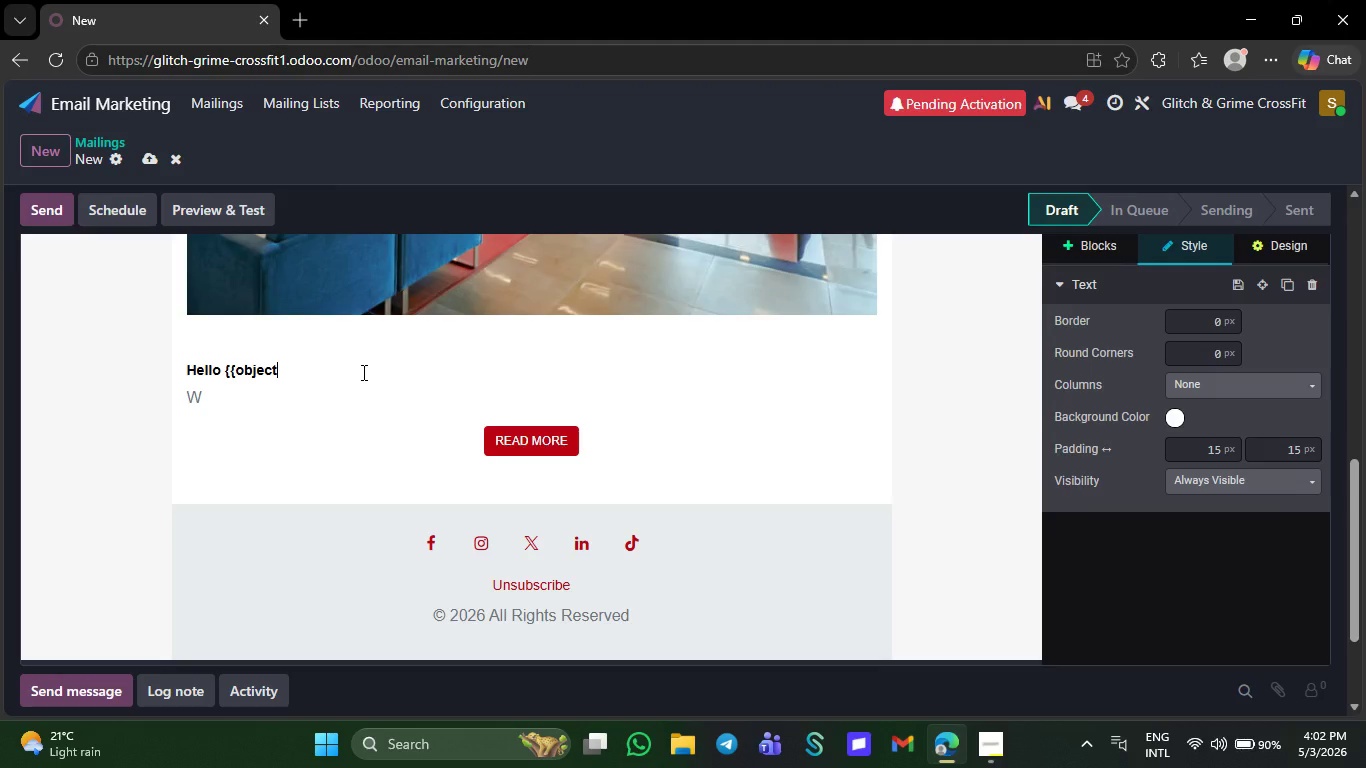 
type(.name}},)
 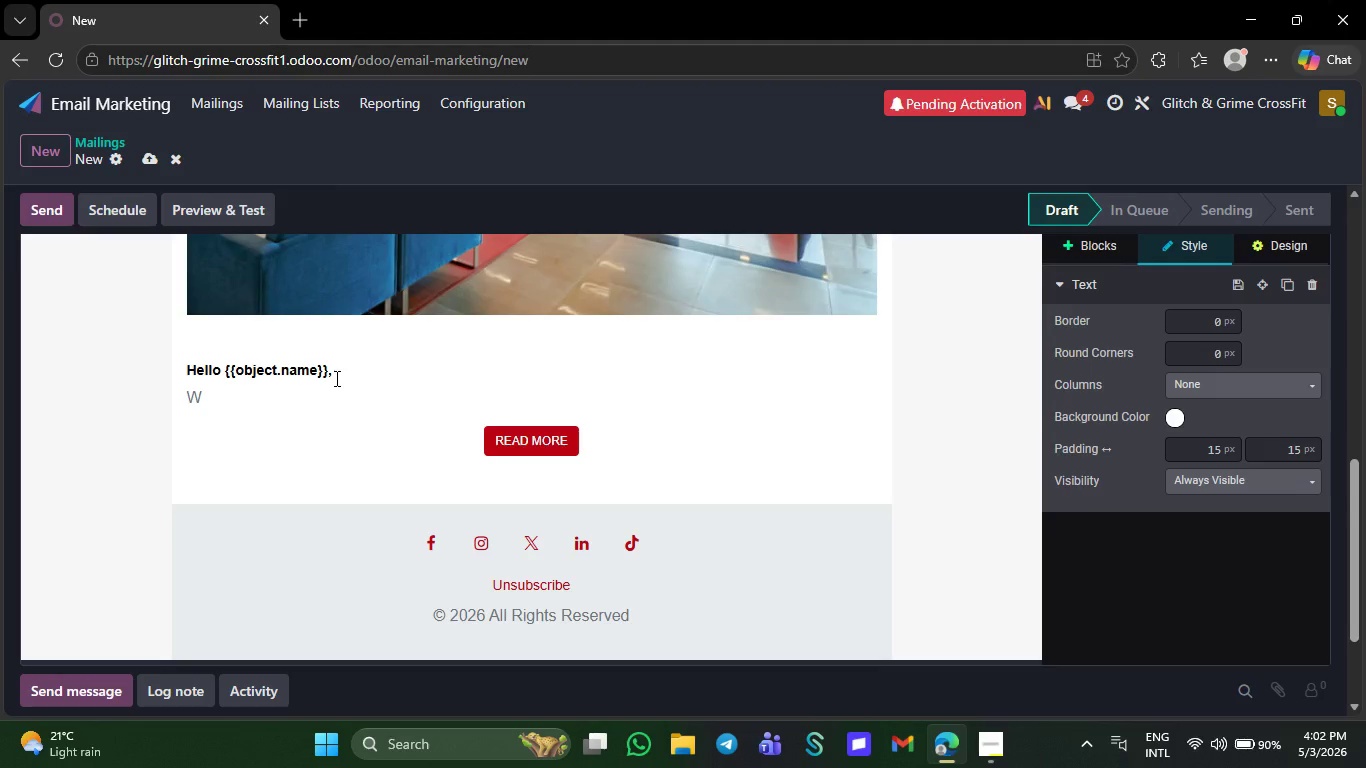 
left_click([289, 392])
 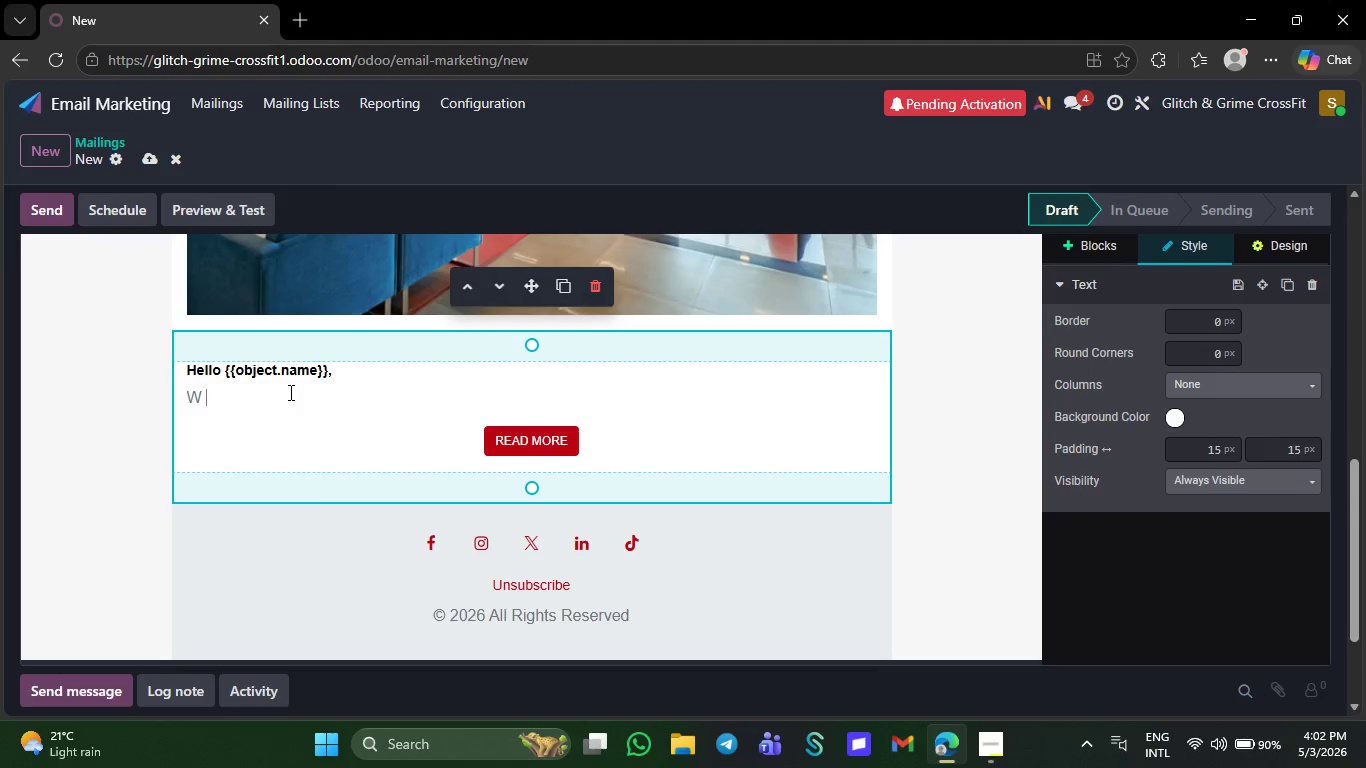 
key(Backspace)
 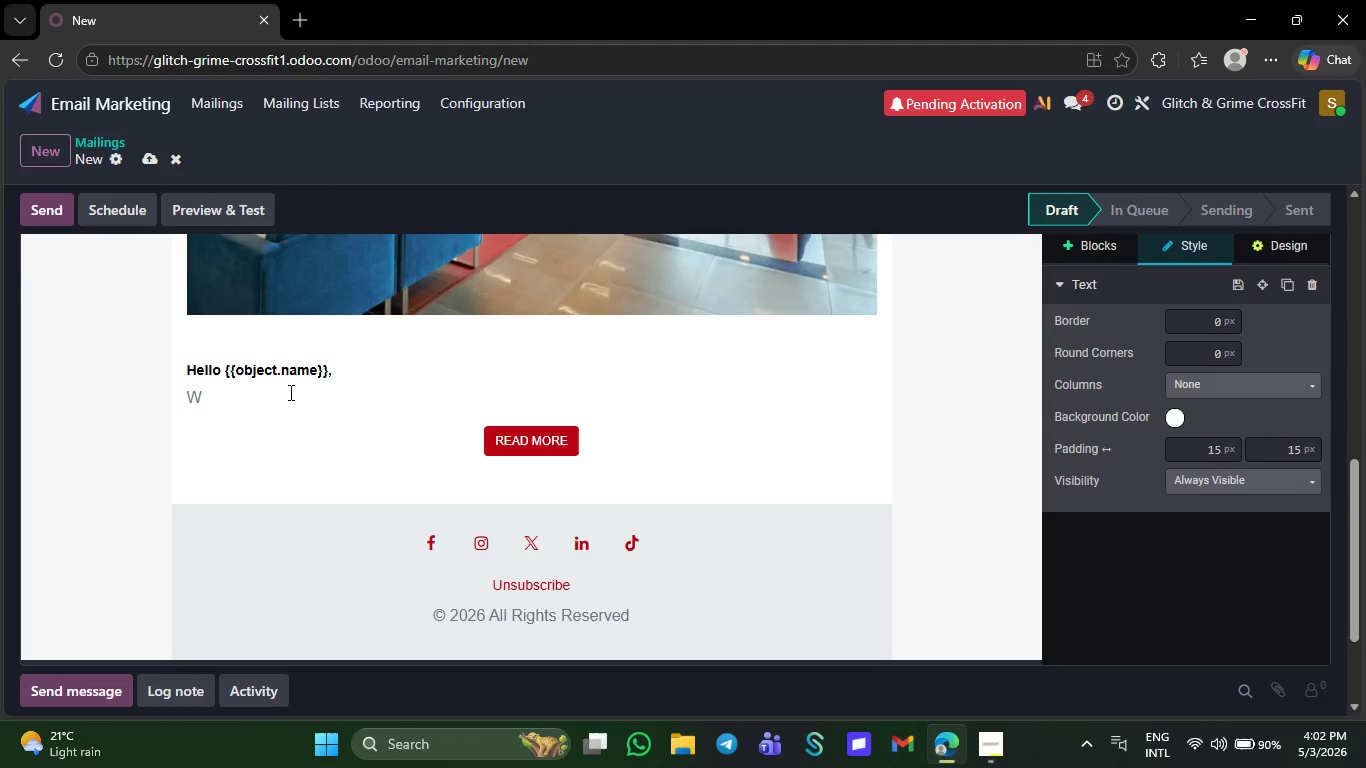 
key(Backspace)
 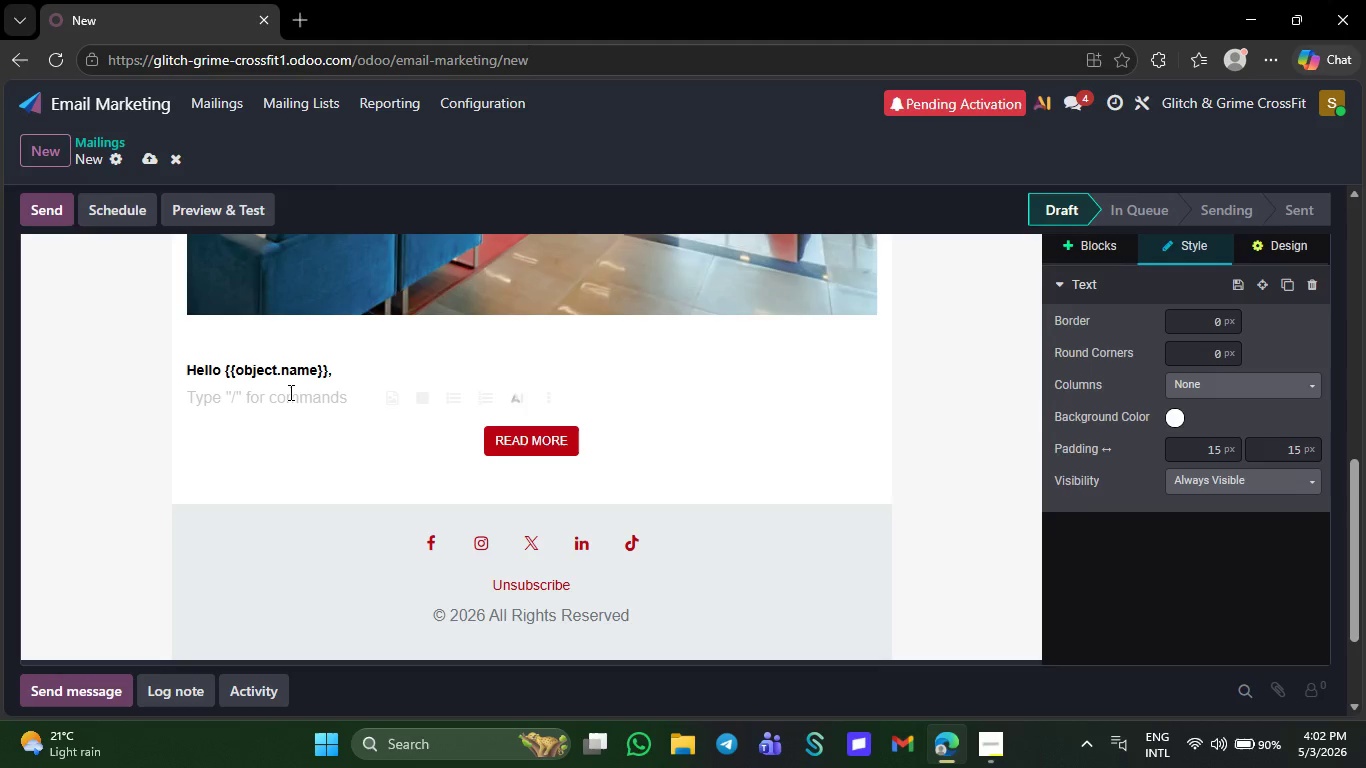 
wait(15.45)
 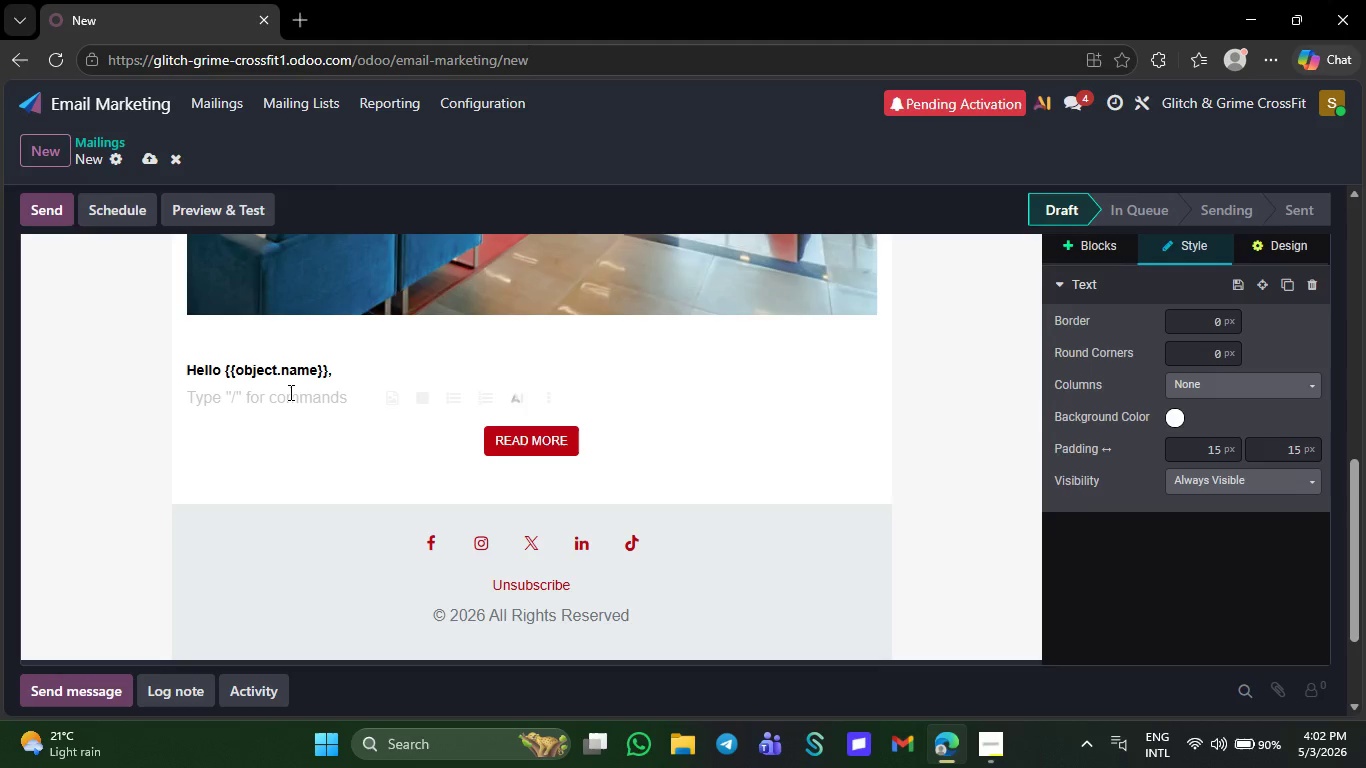 
type(we)
 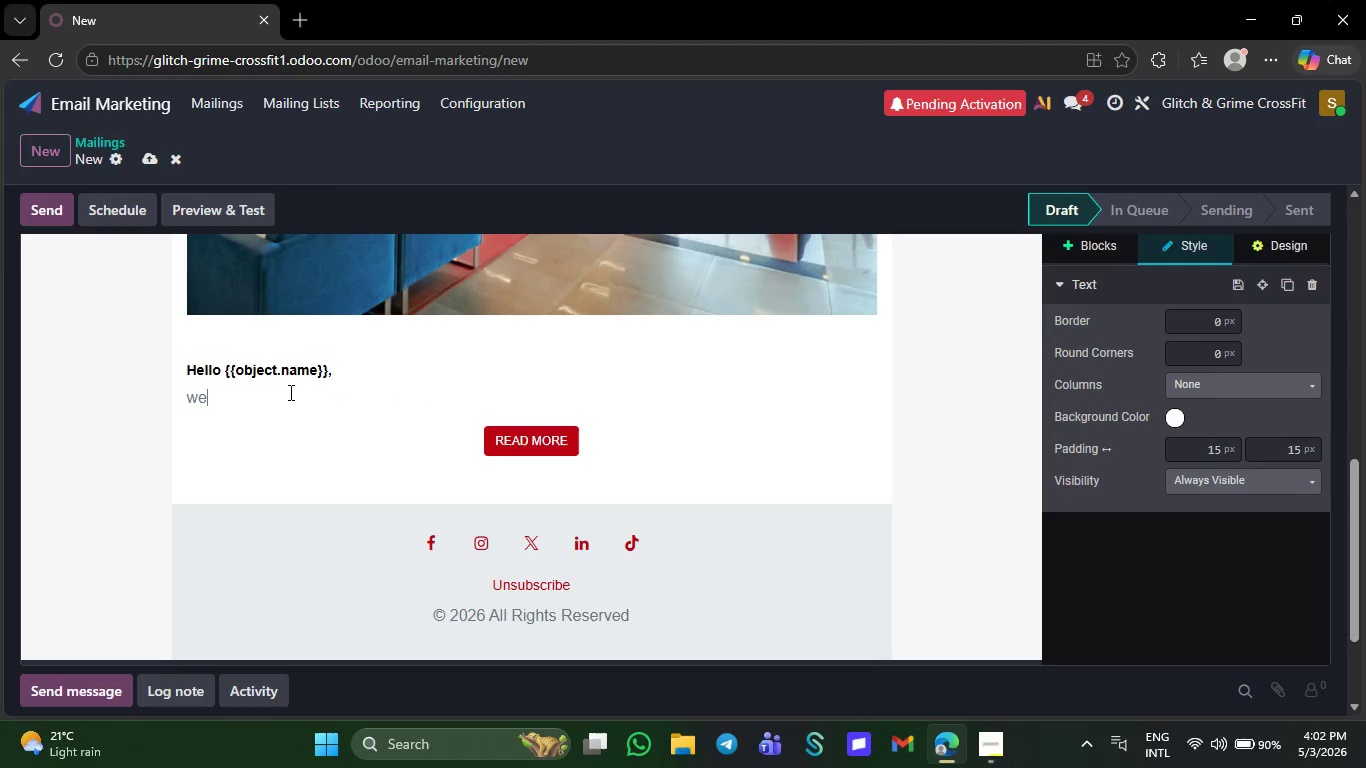 
key(Comma)
 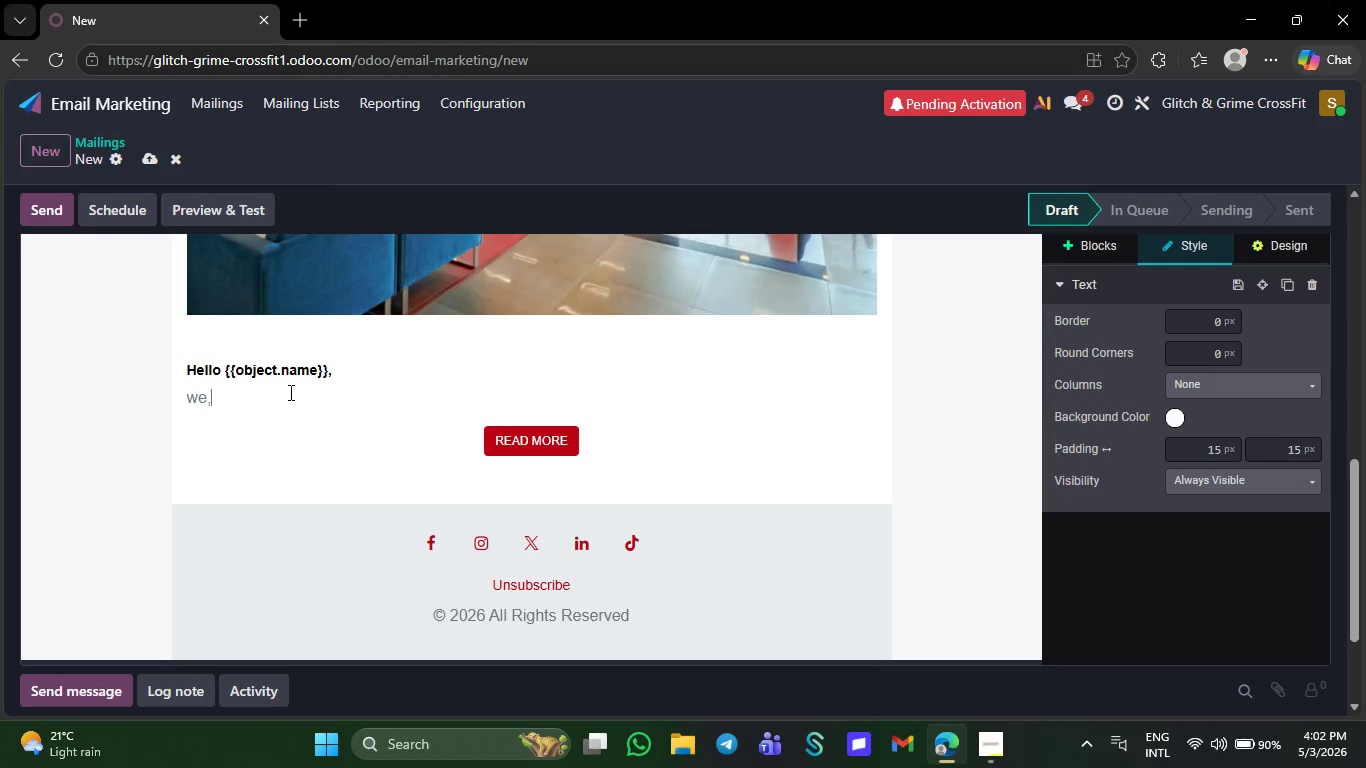 
key(Backspace)
 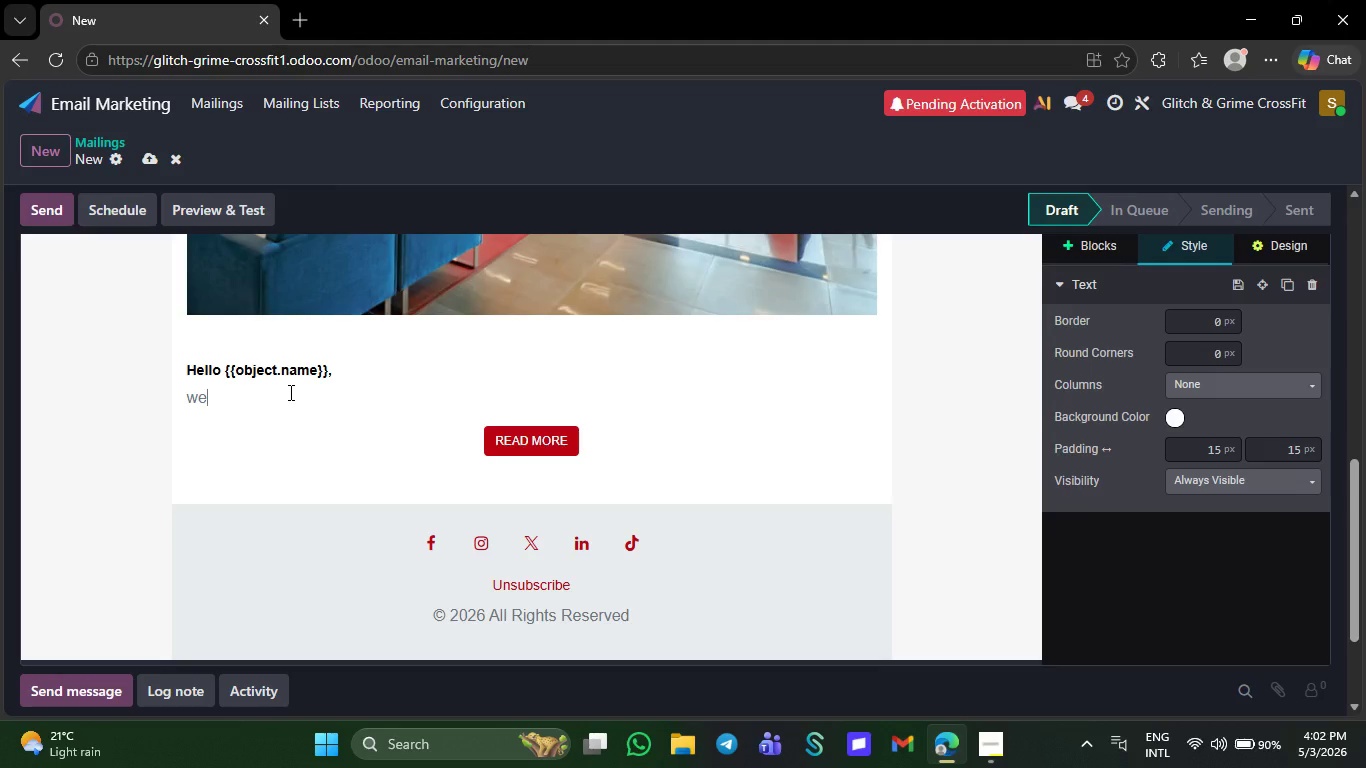 
key(Quote)
 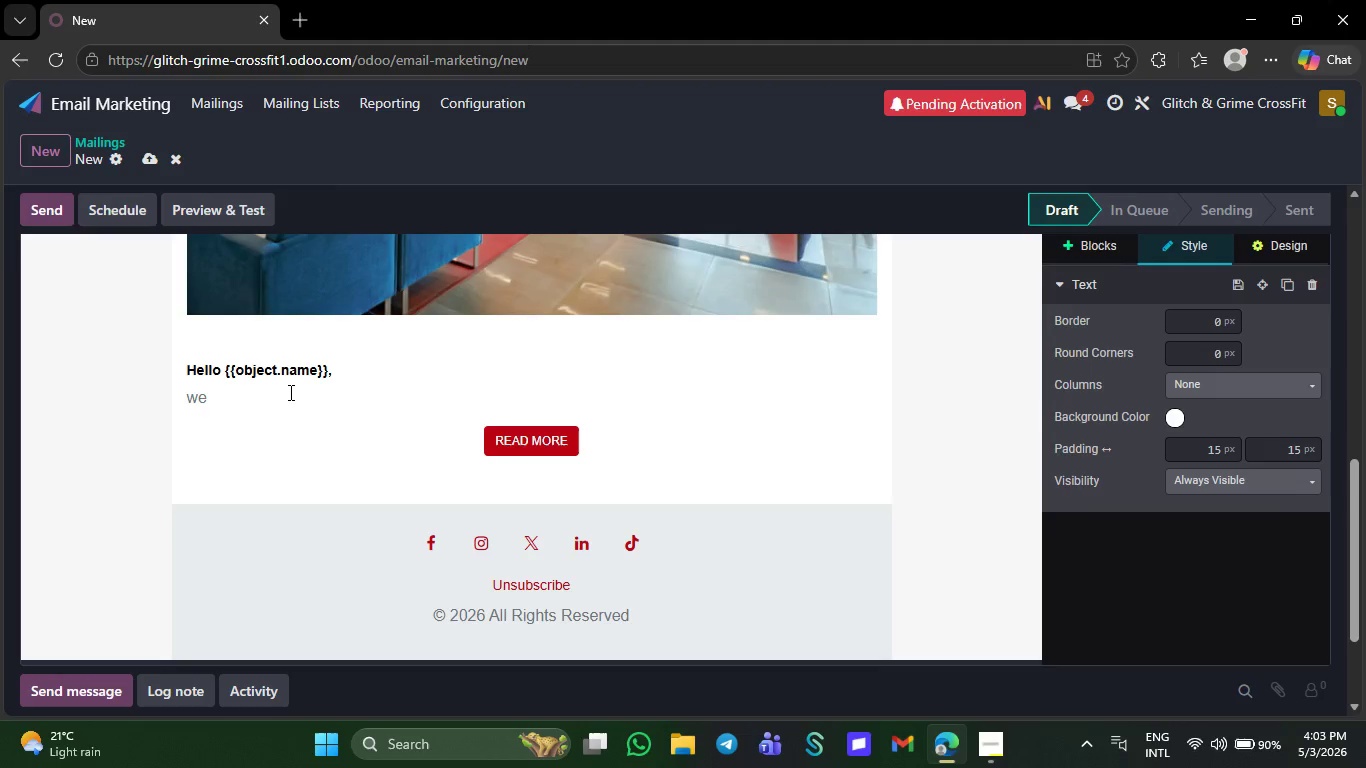 
type(')
key(Backspace)
type(re )
 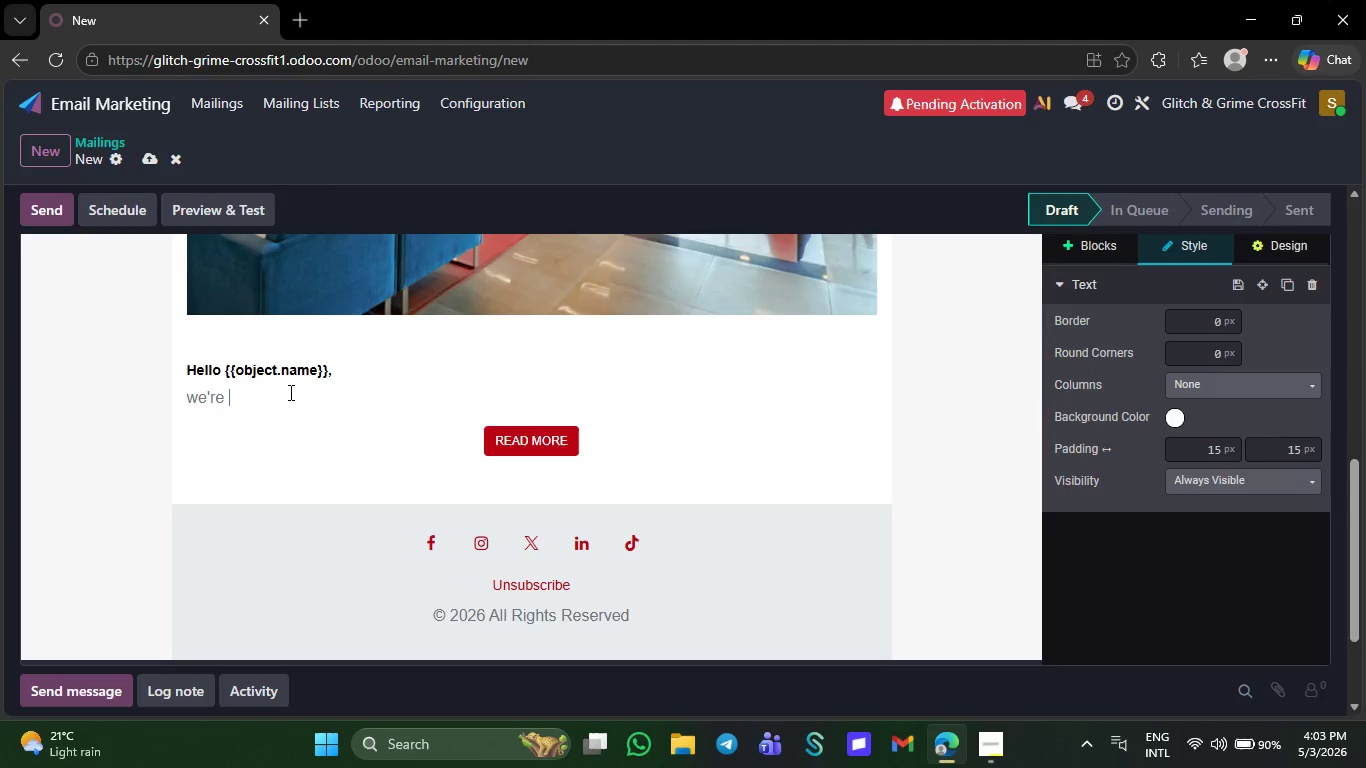 
type(not going to keep chasing you)
 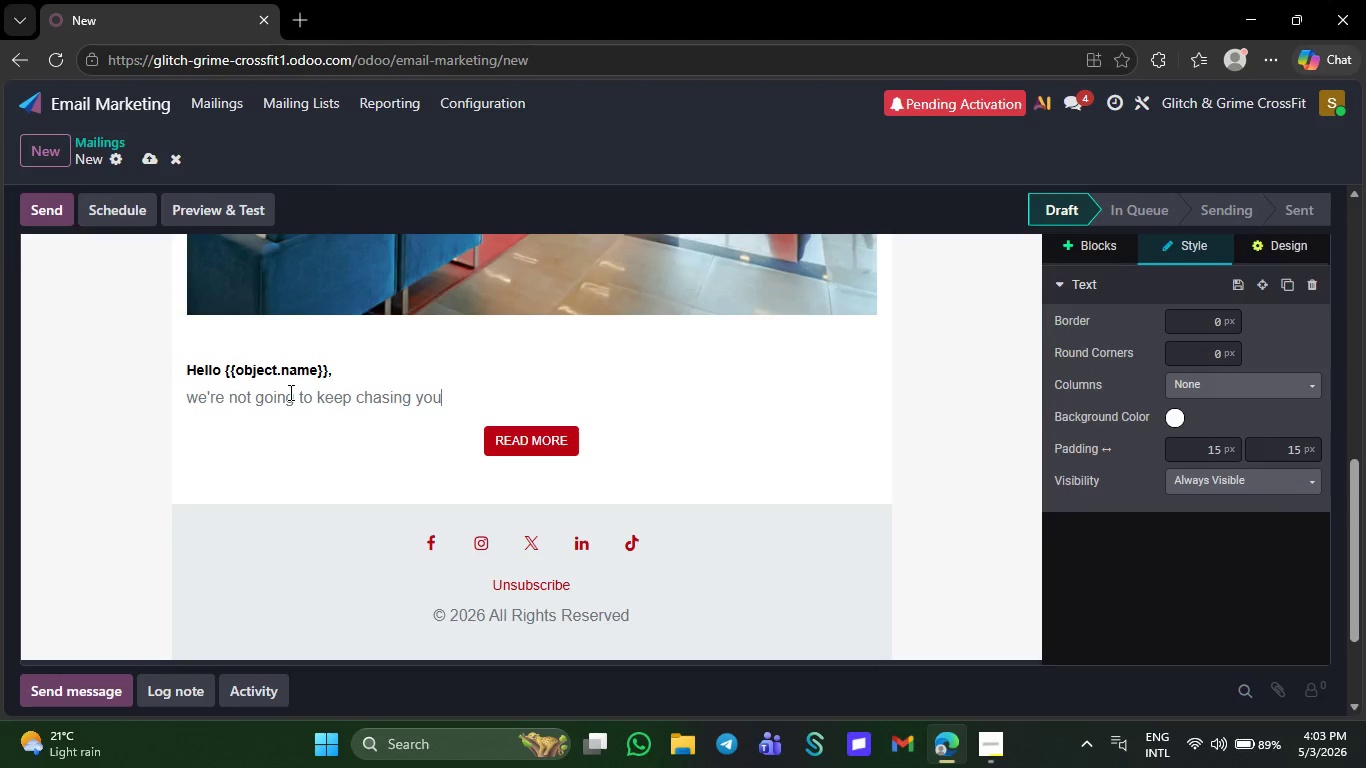 
key(Period)
 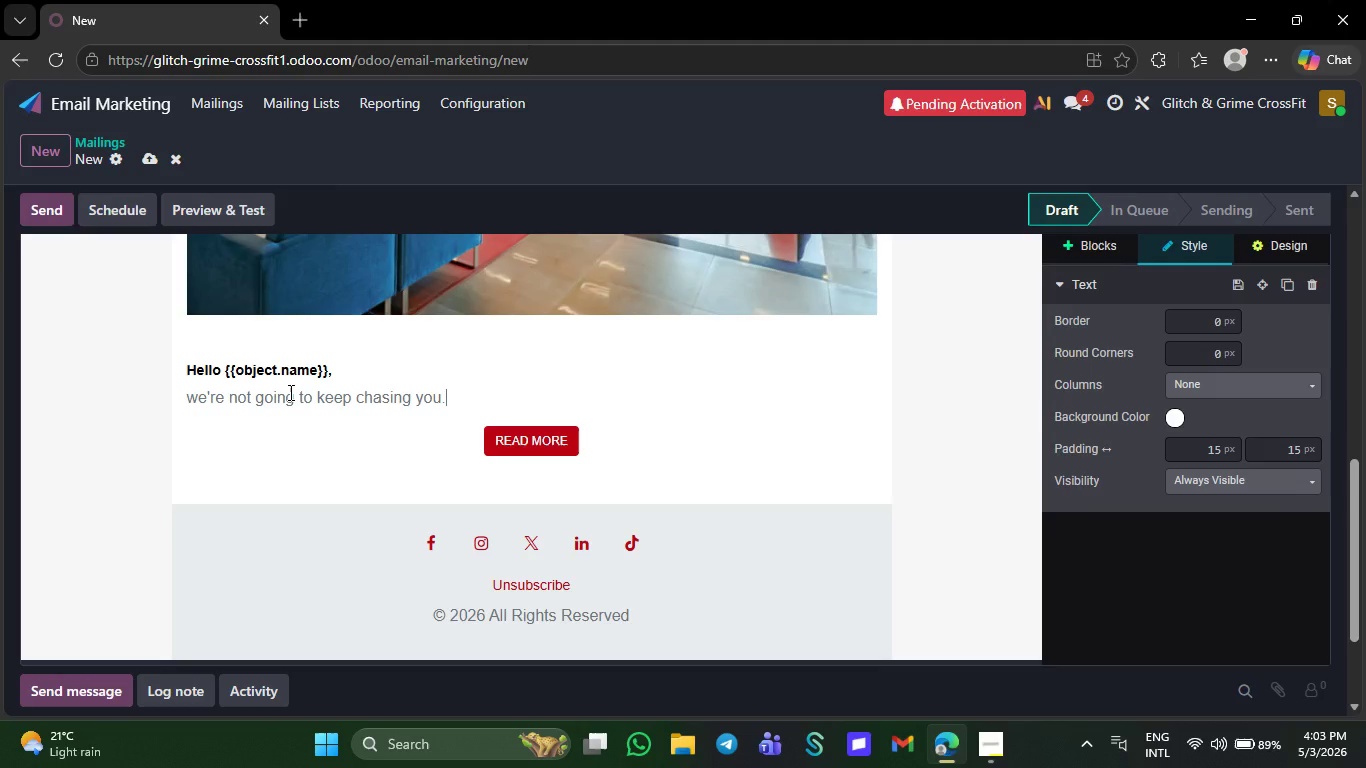 
wait(6.09)
 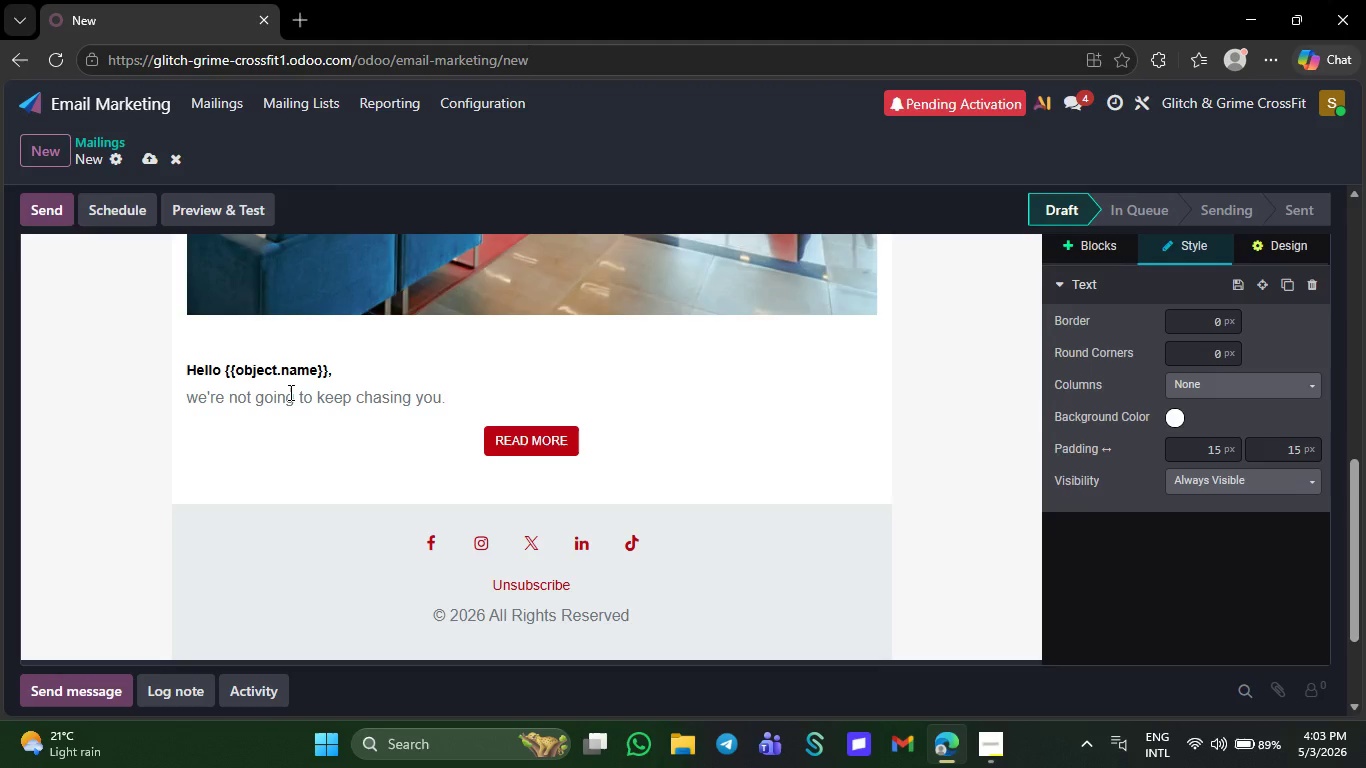 
type(But we atr)
key(Backspace)
type(re)
key(Backspace)
key(Backspace)
type(r)
key(Backspace)
key(Backspace)
type(re going )
 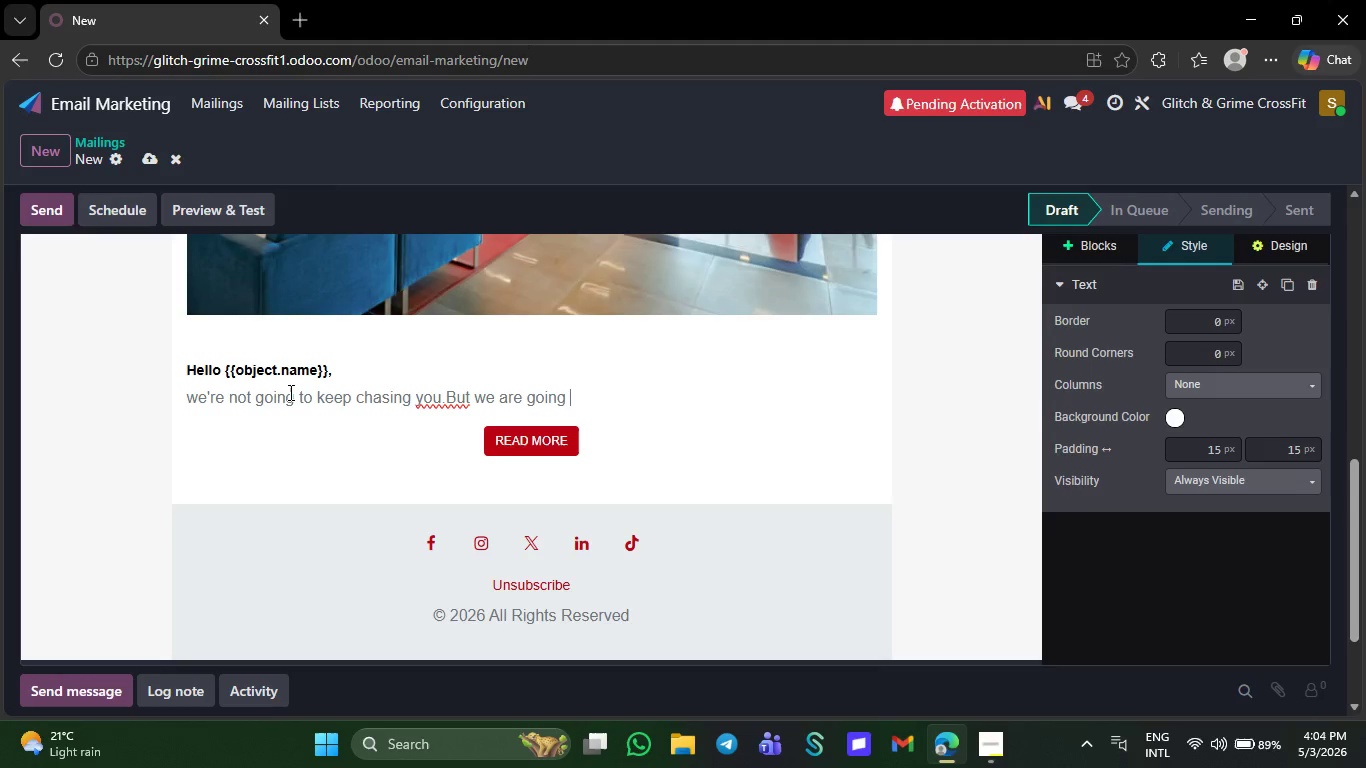 
type(to give )
 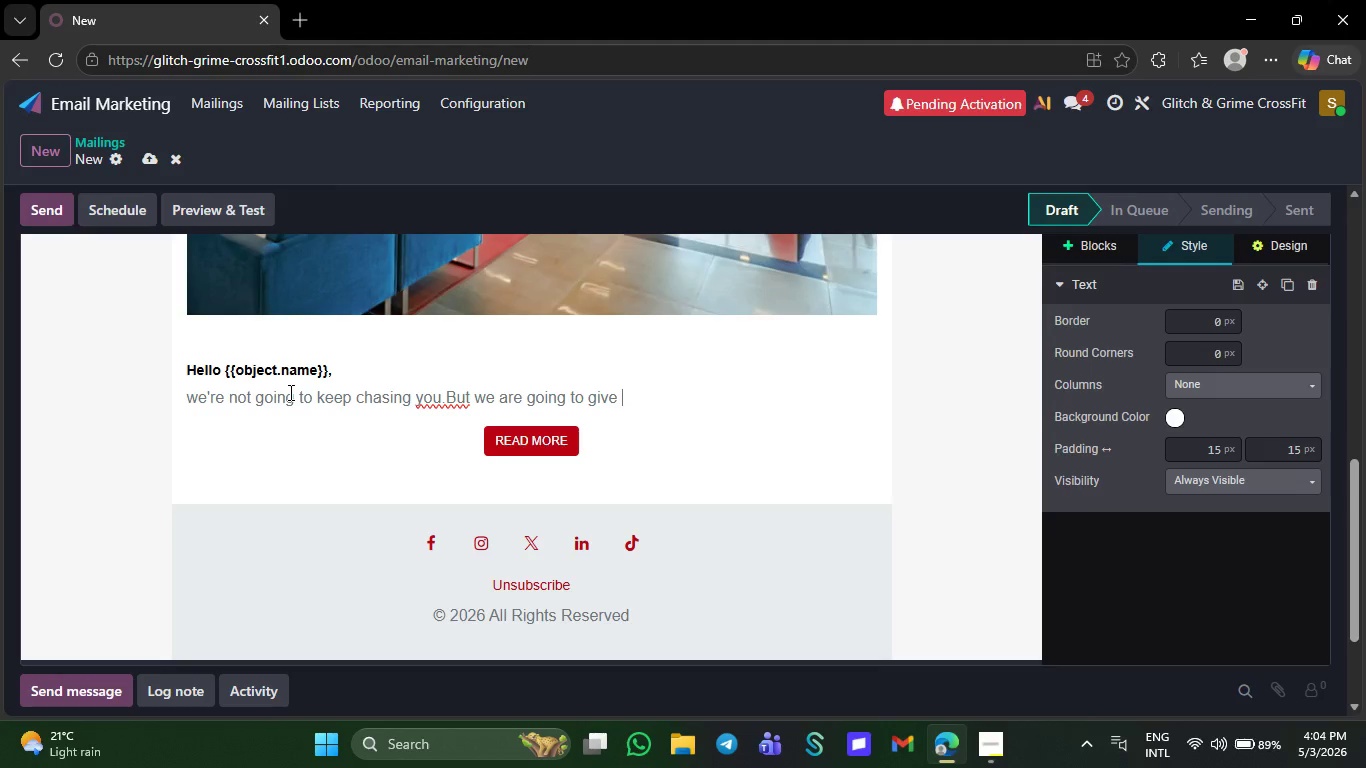 
wait(10.64)
 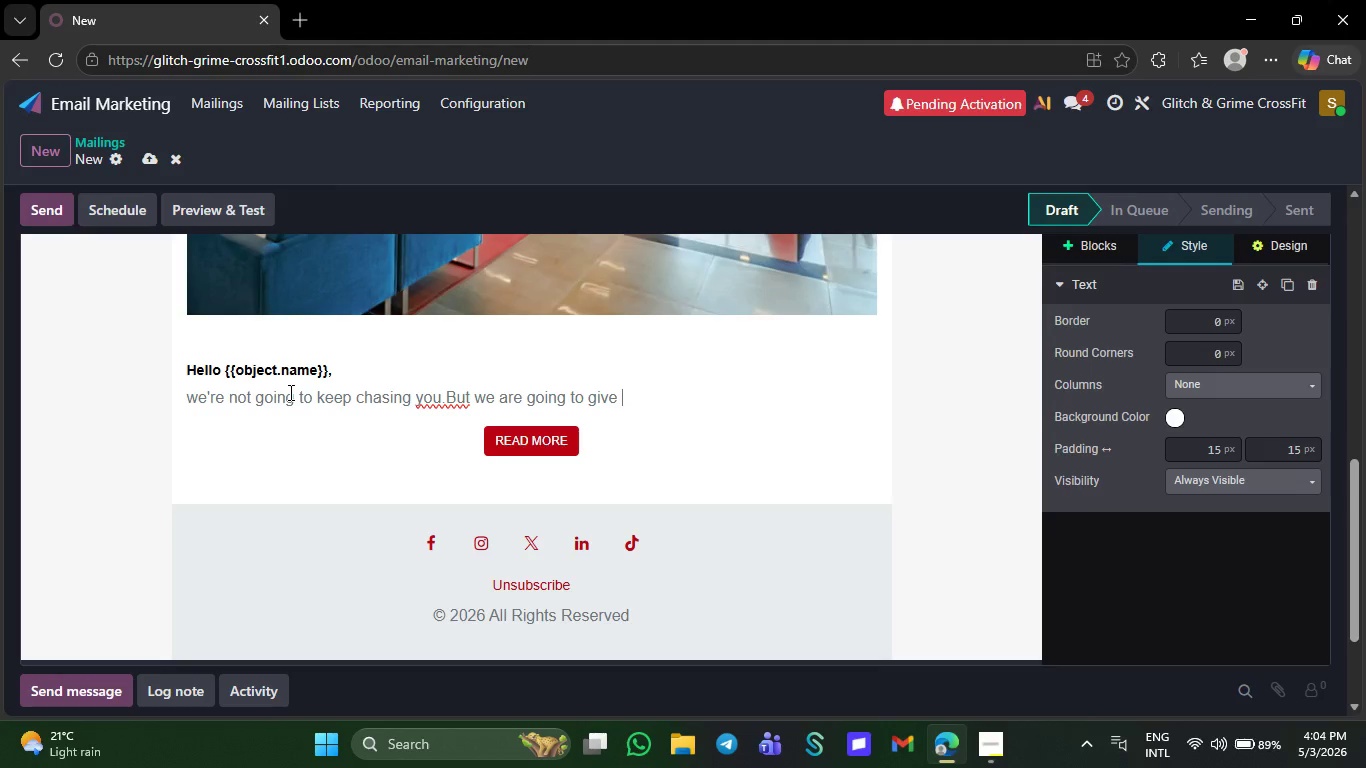 
key(Shift+ShiftLeft)
 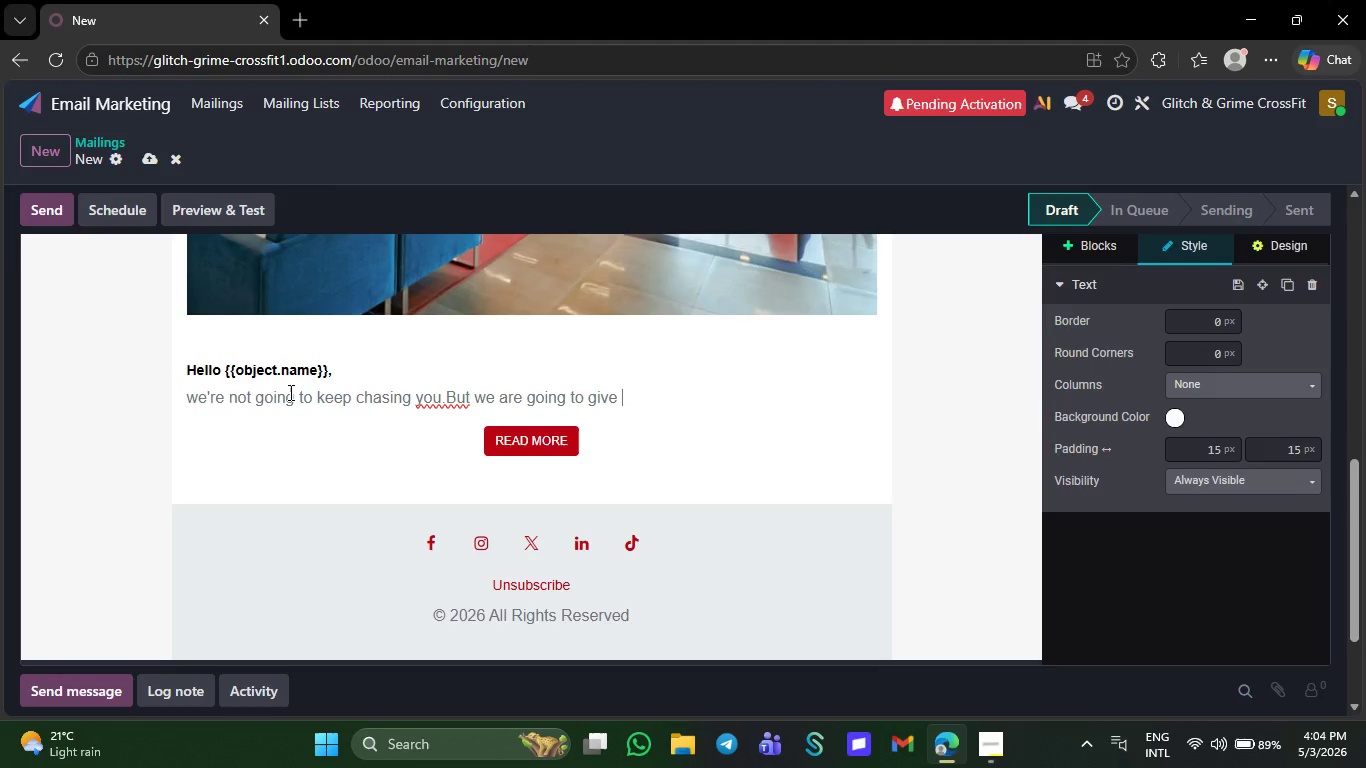 
wait(34.75)
 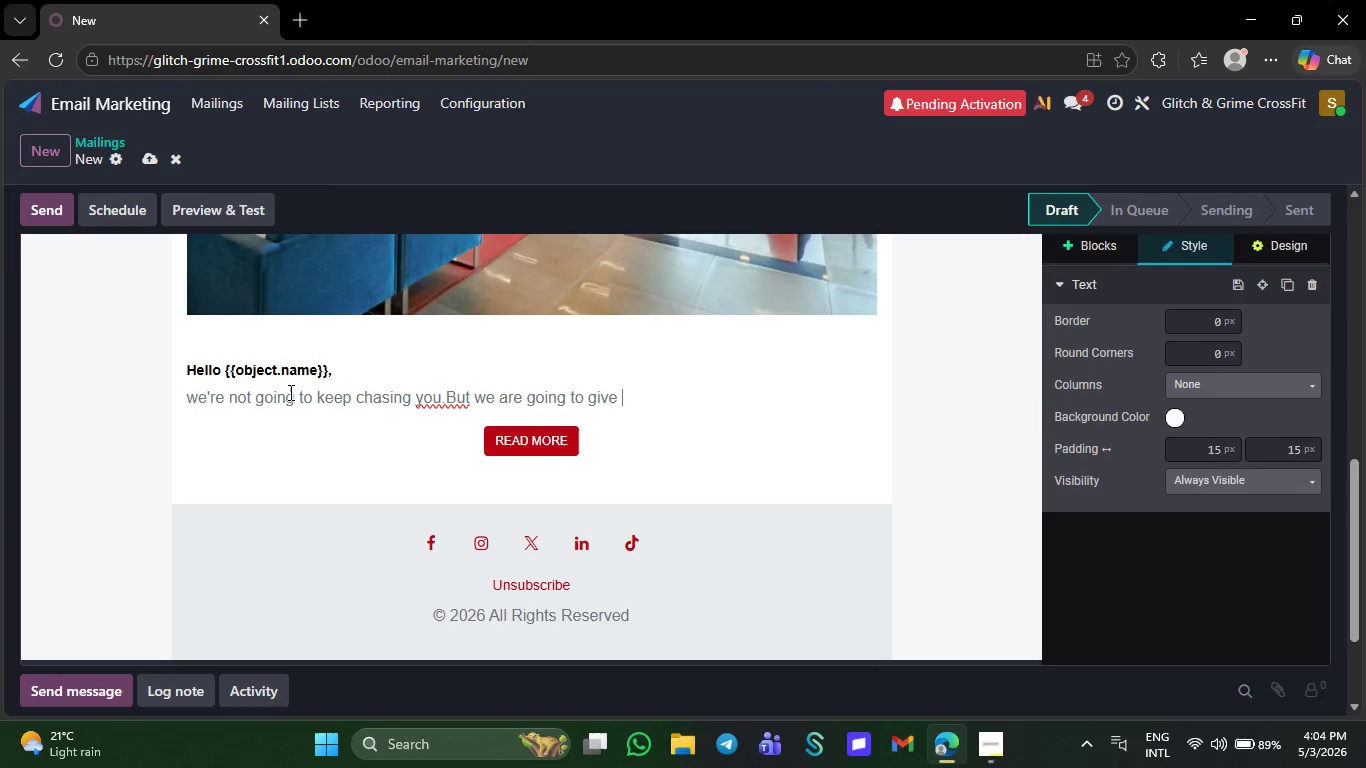 
type(you one last, real shot.)
key(NumpadEnter)
type(Right )
 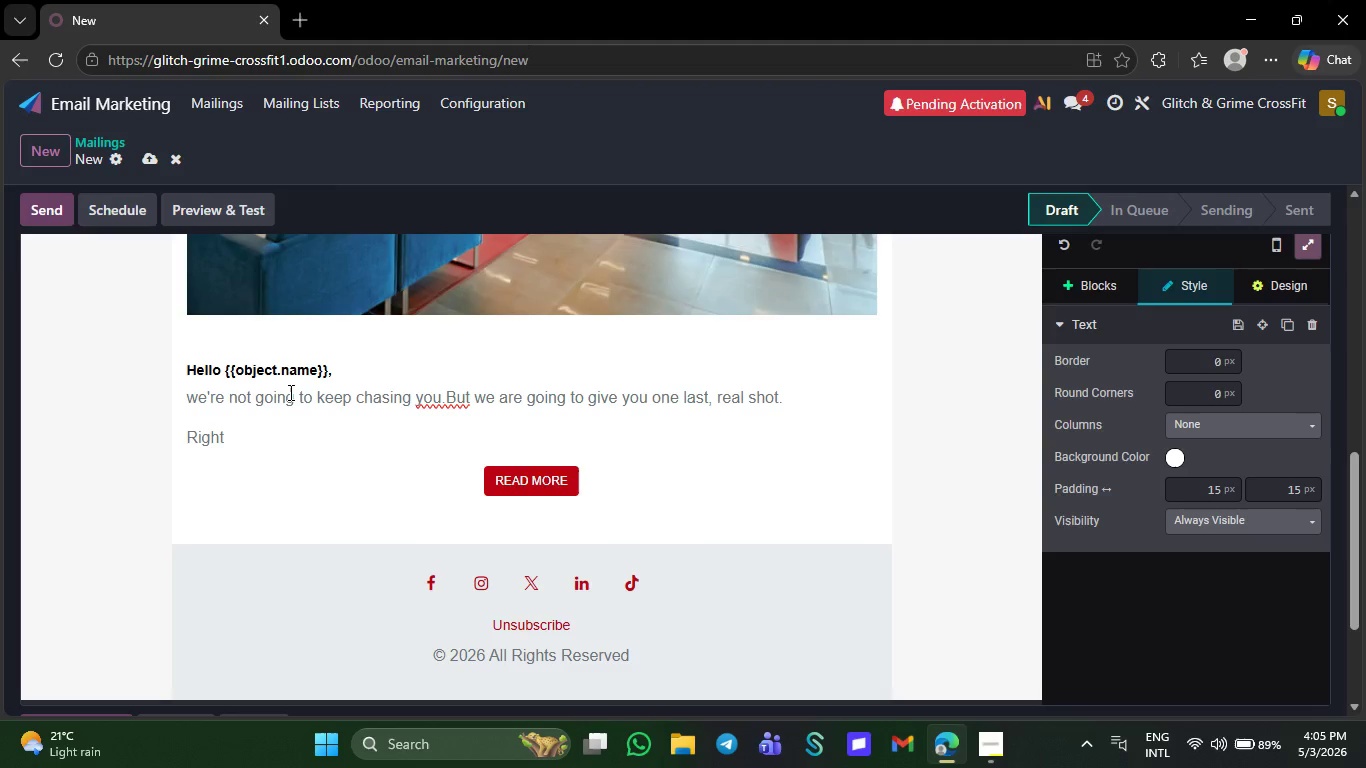 
type(now)
 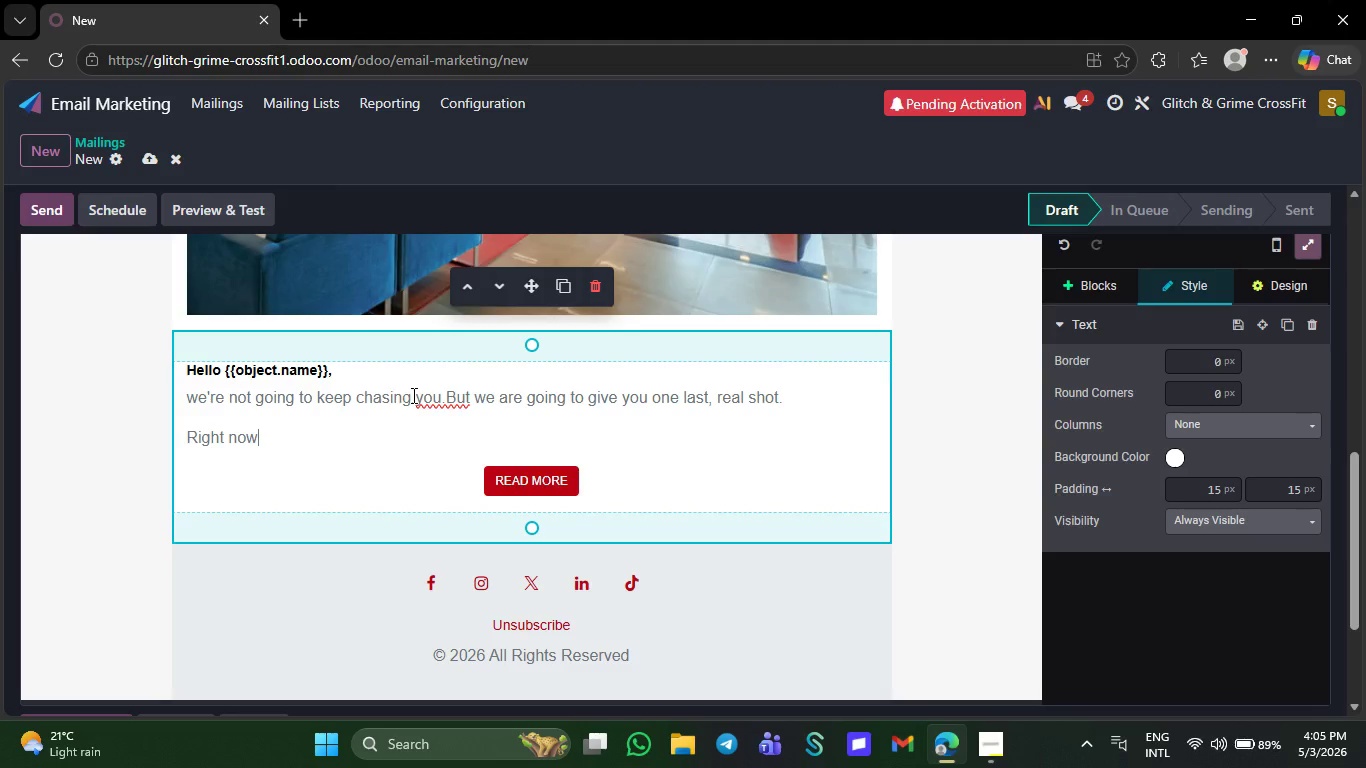 
right_click([432, 401])
 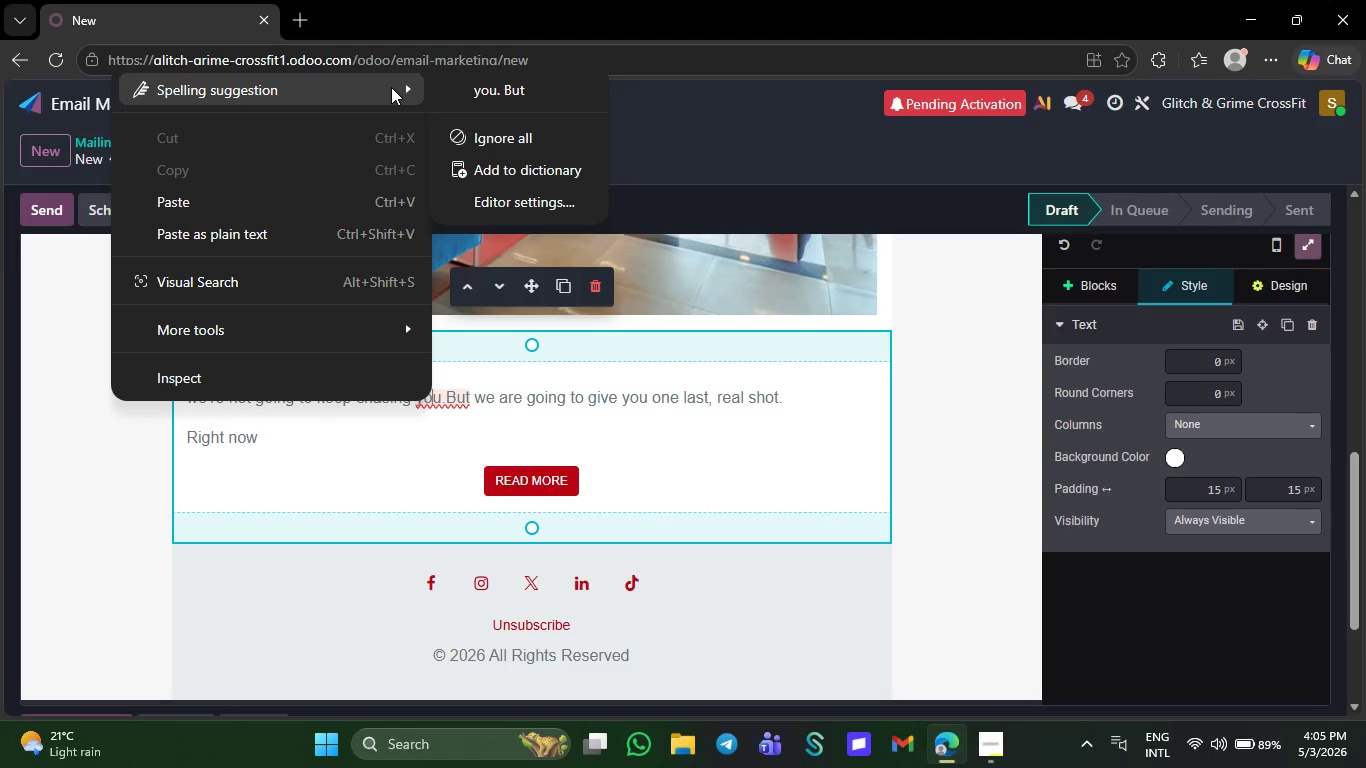 
left_click([454, 89])
 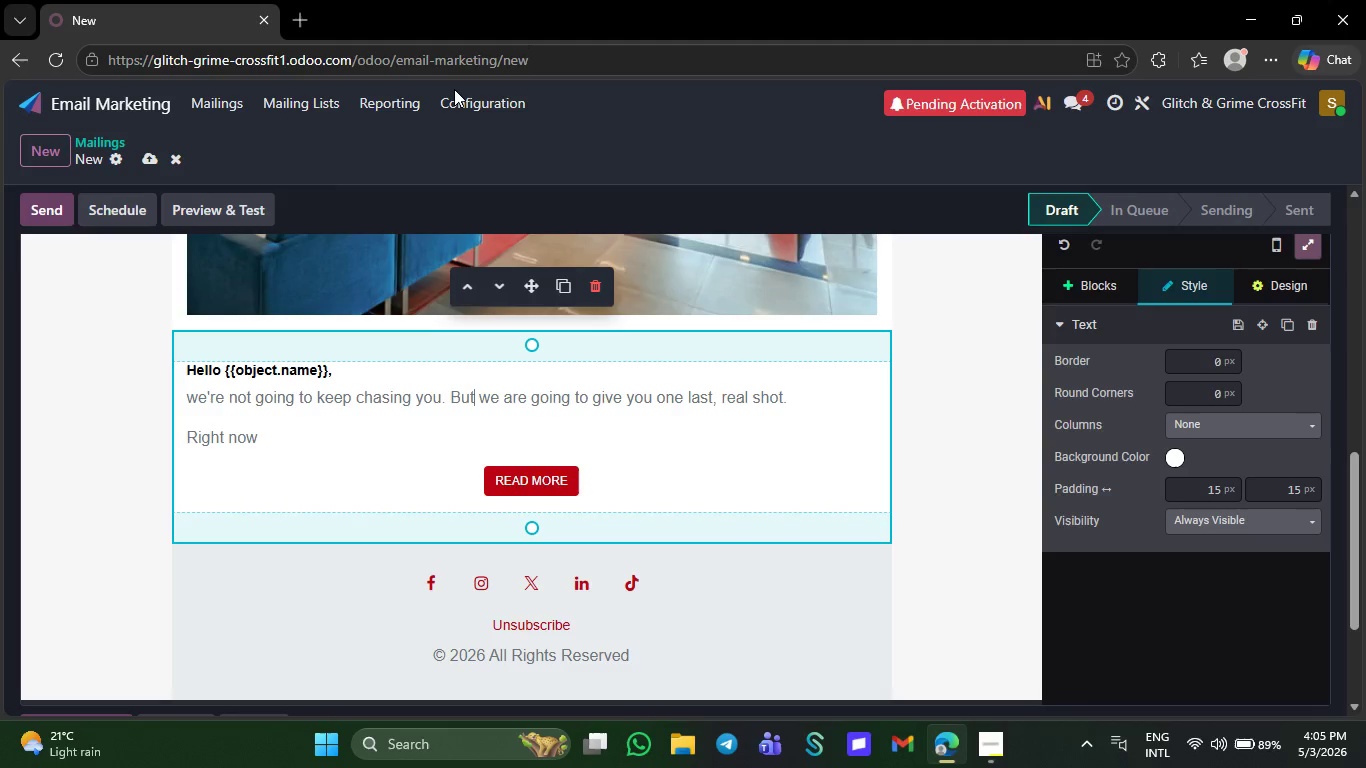 
wait(14.23)
 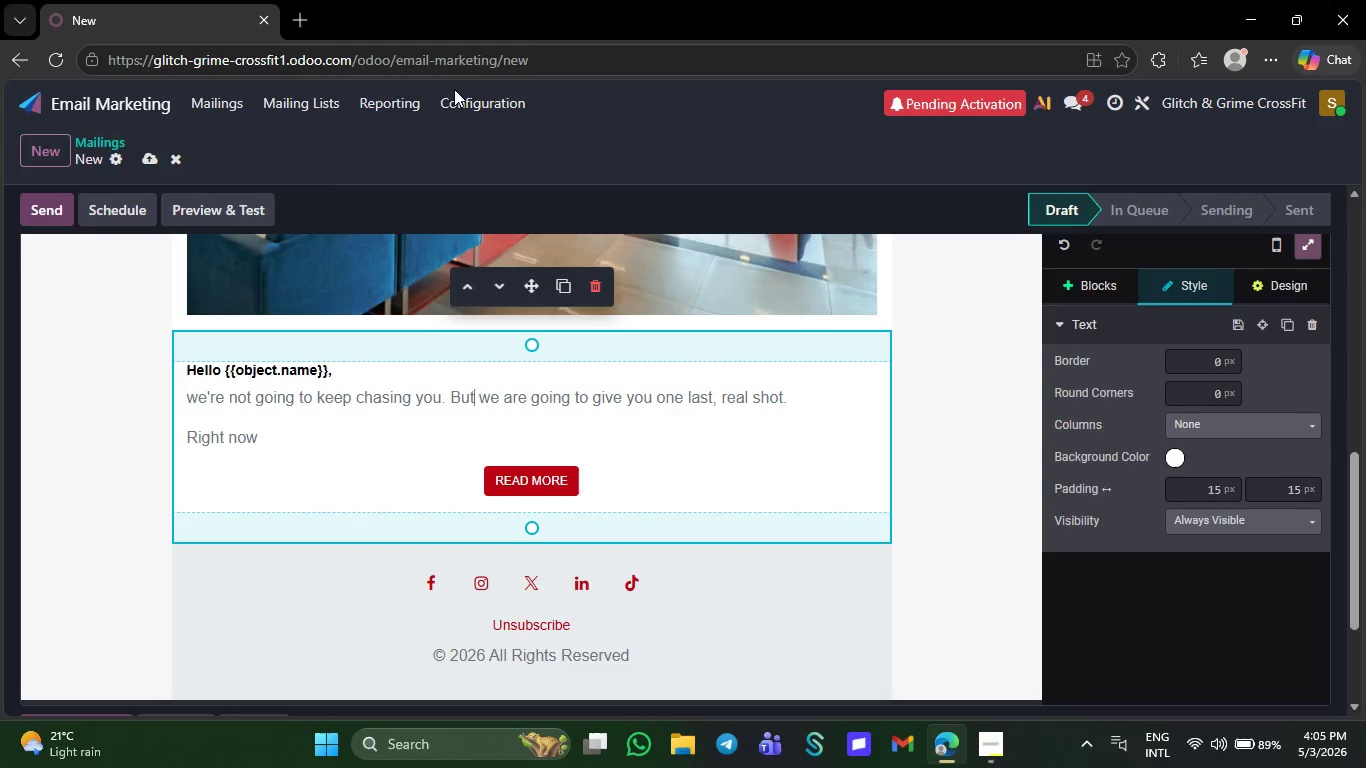 
left_click([297, 421])
 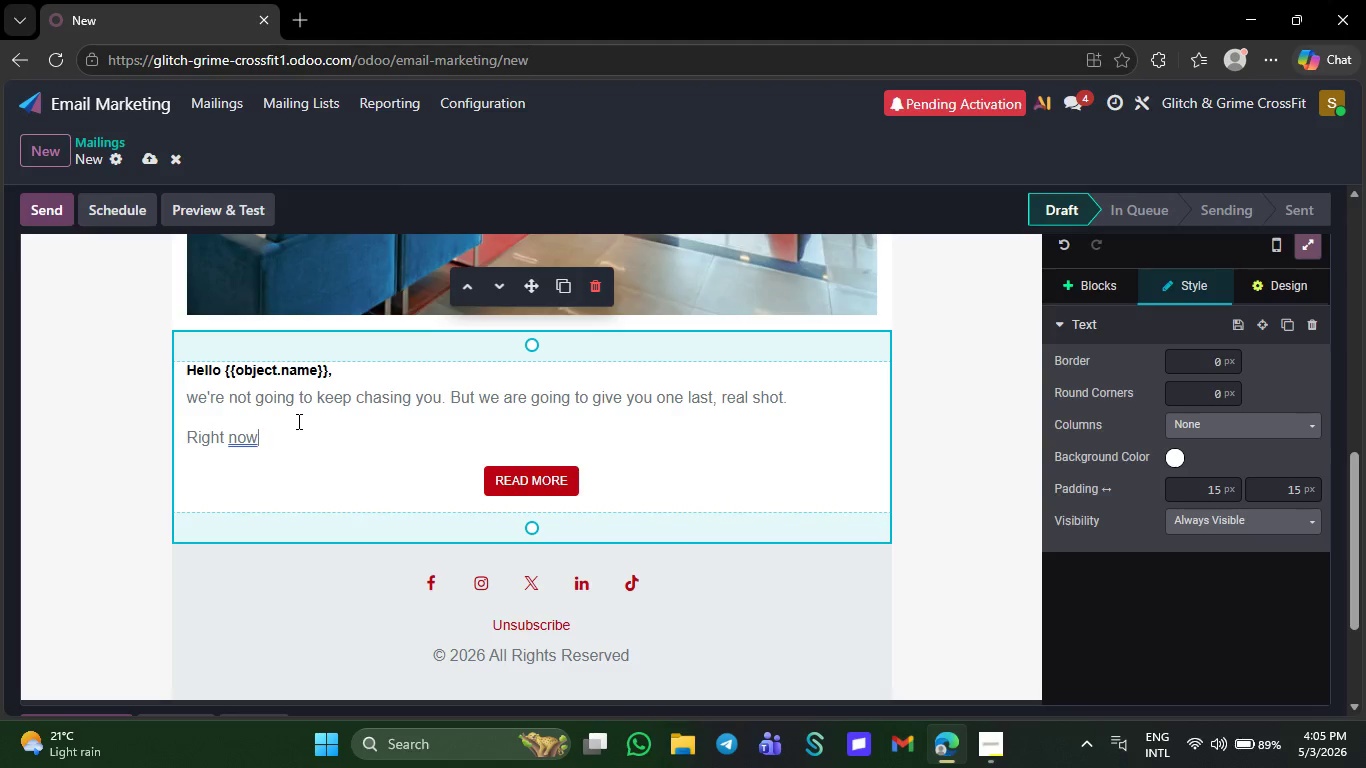 
type(, there)
 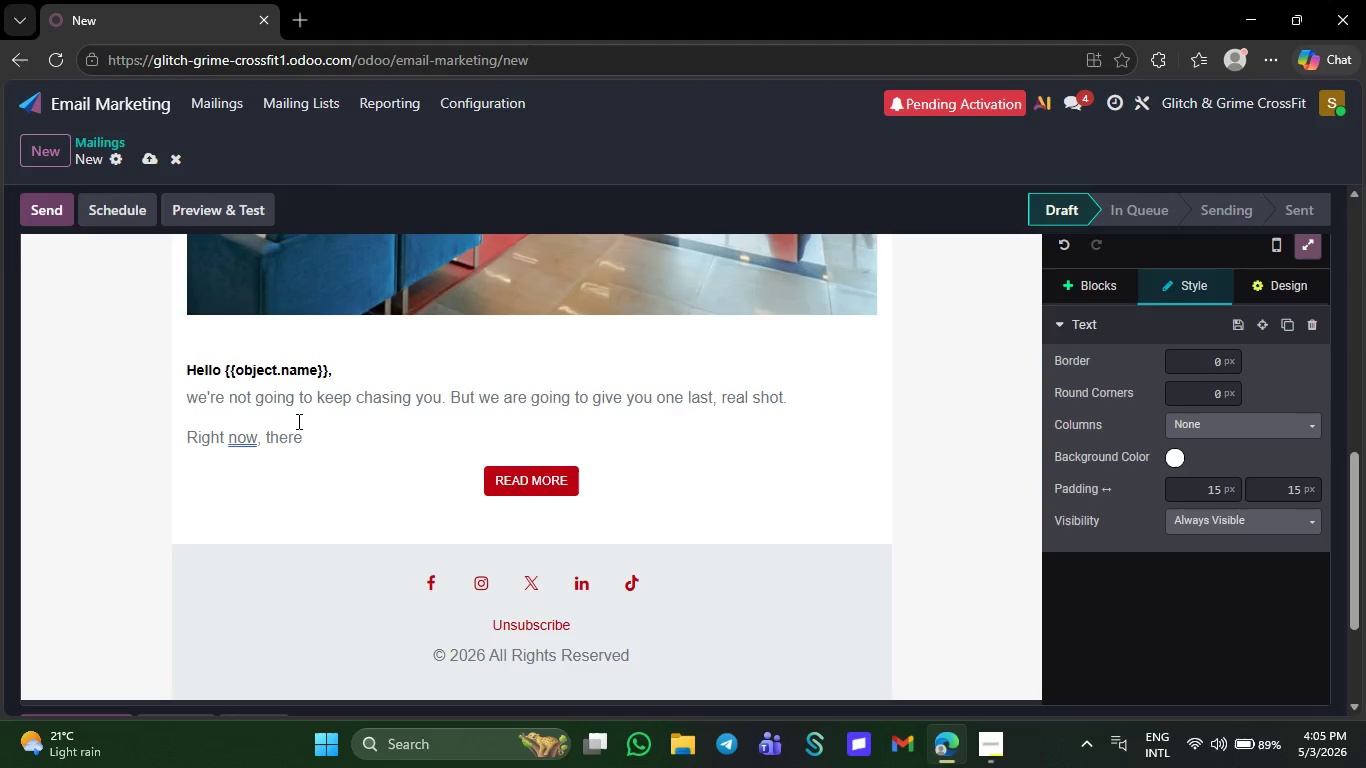 
wait(5.02)
 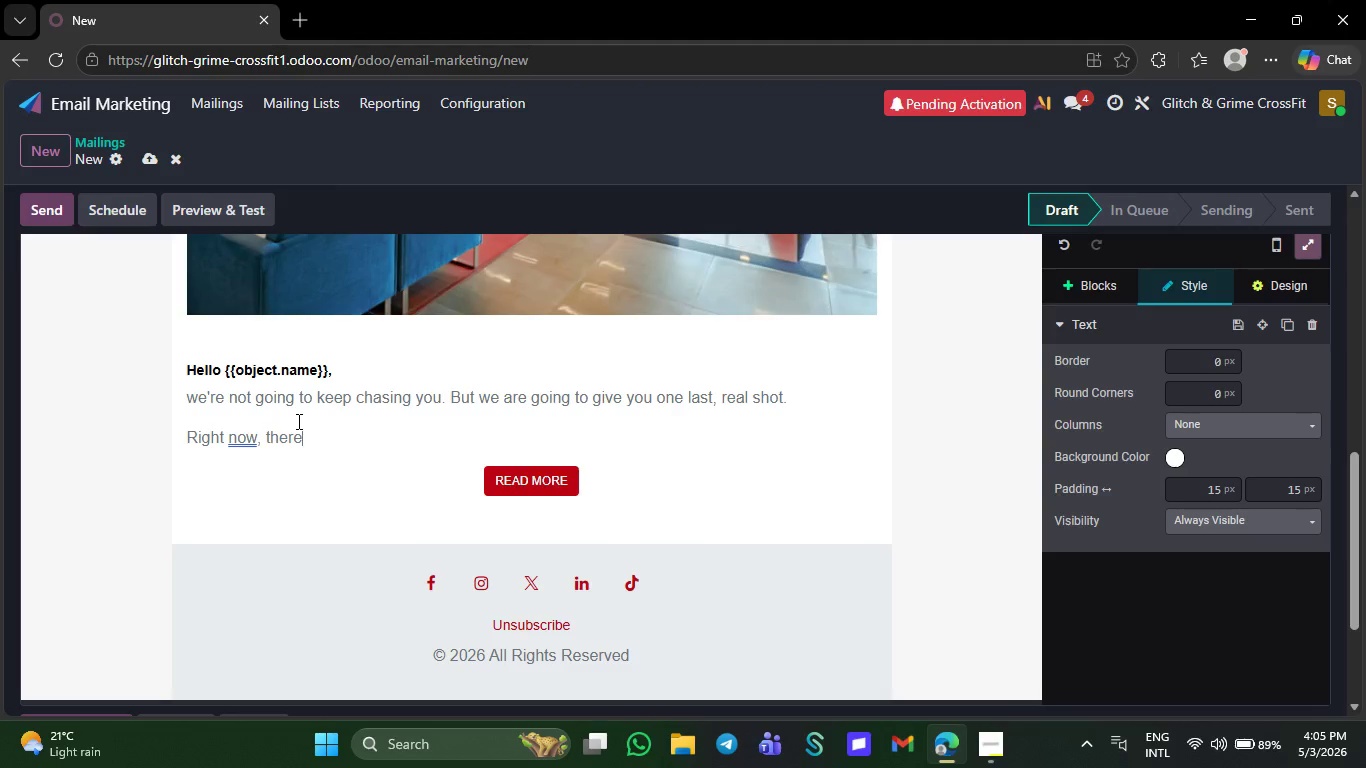 
key(Quote)
 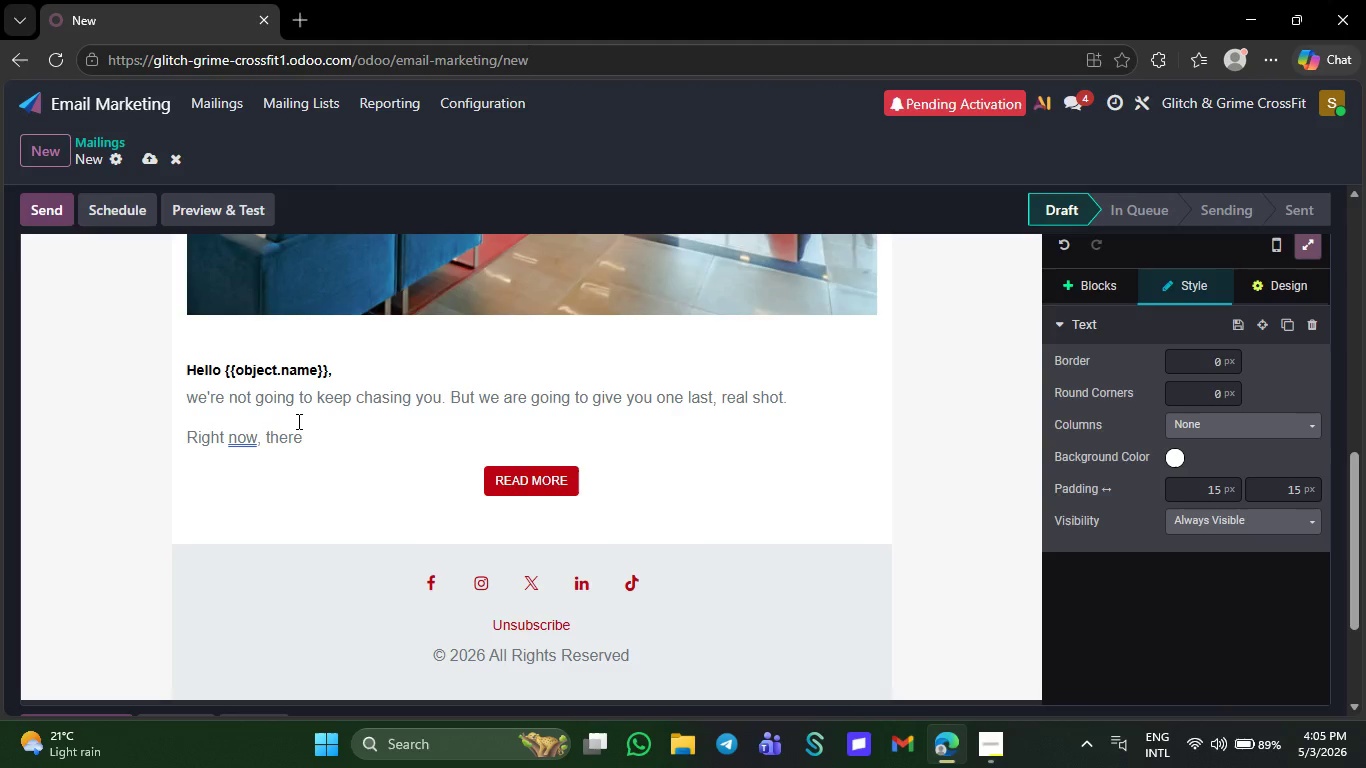 
key(S)
 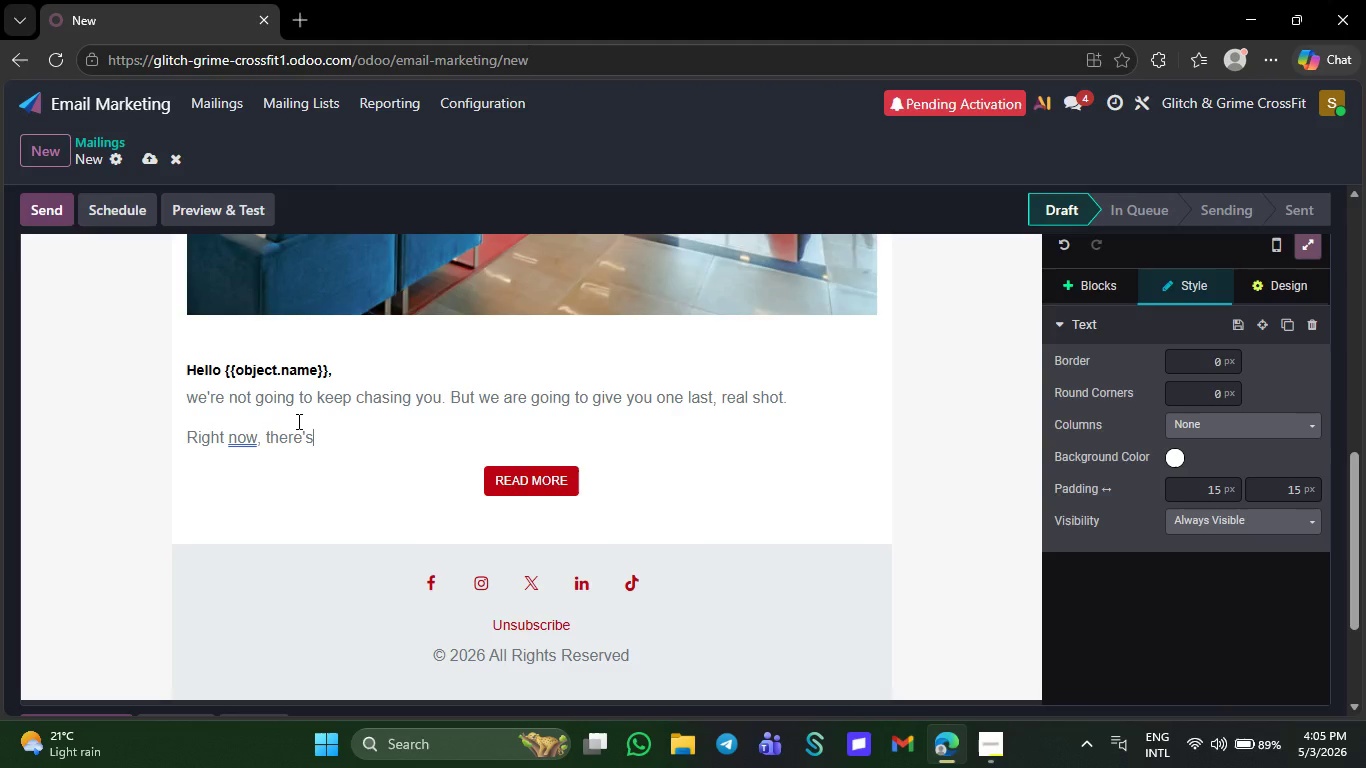 
key(Space)
 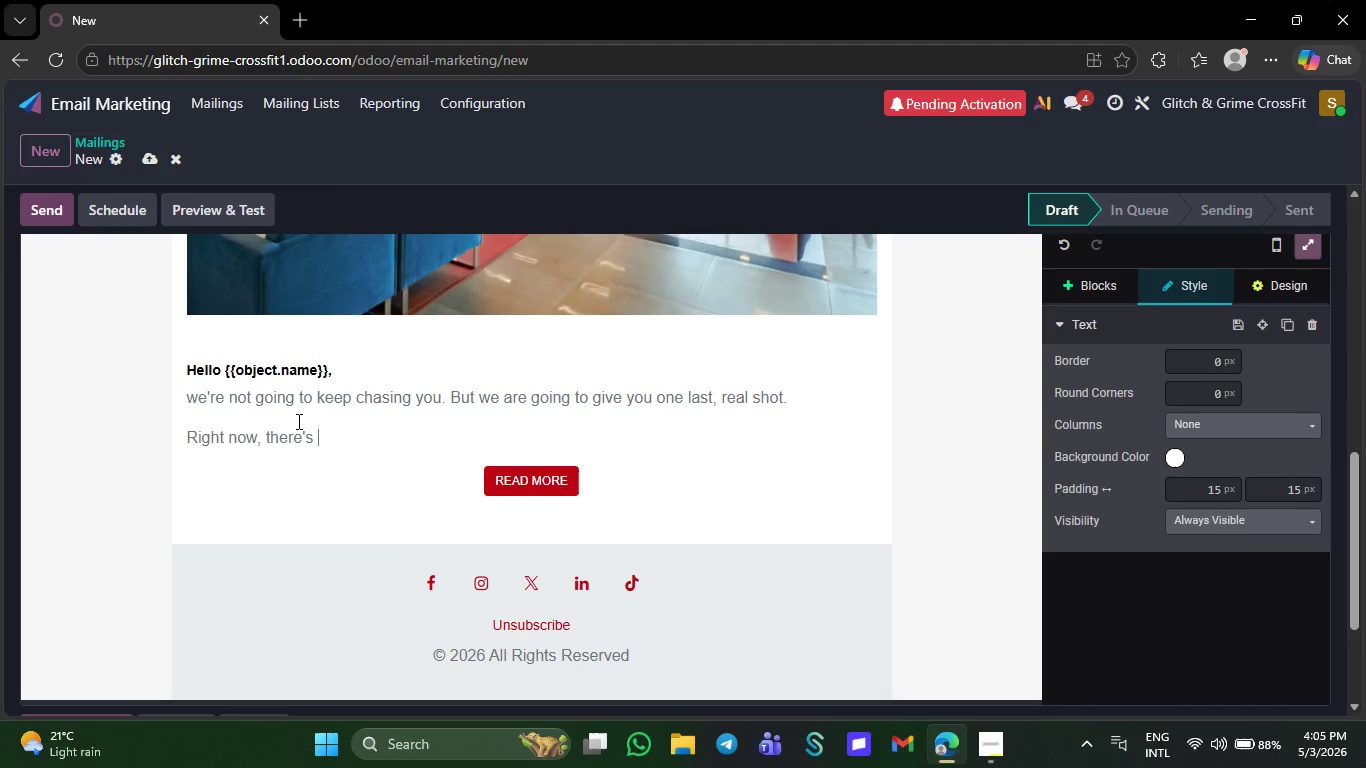 
wait(8.66)
 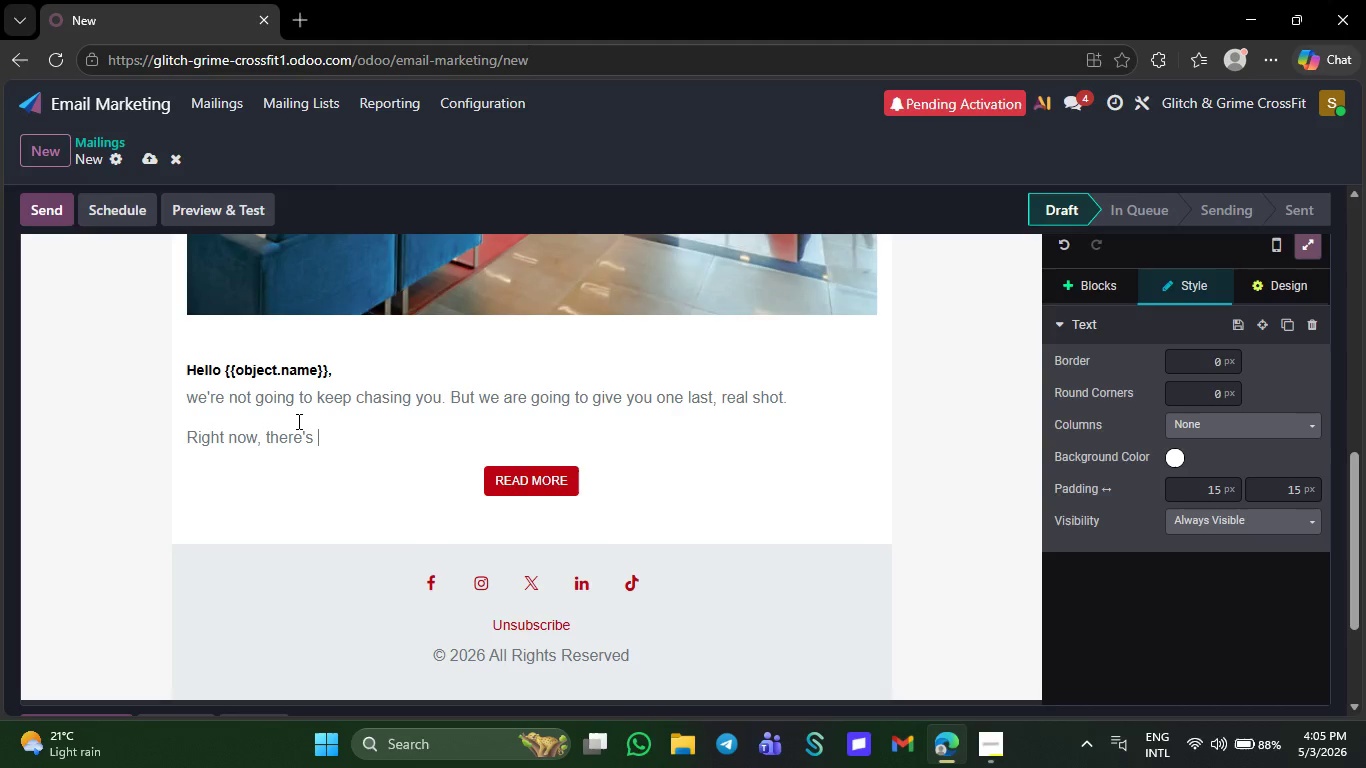 
type(a window open and it won't)
 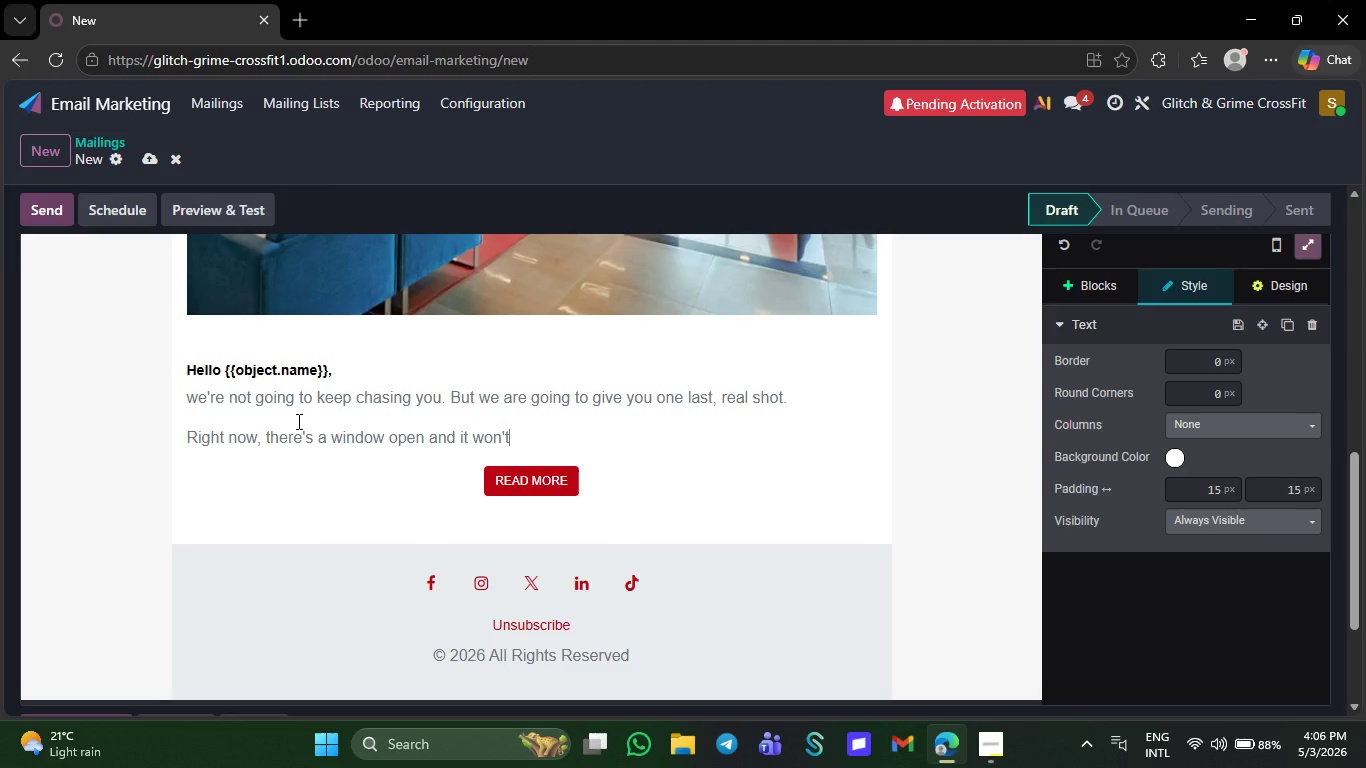 
wait(24.36)
 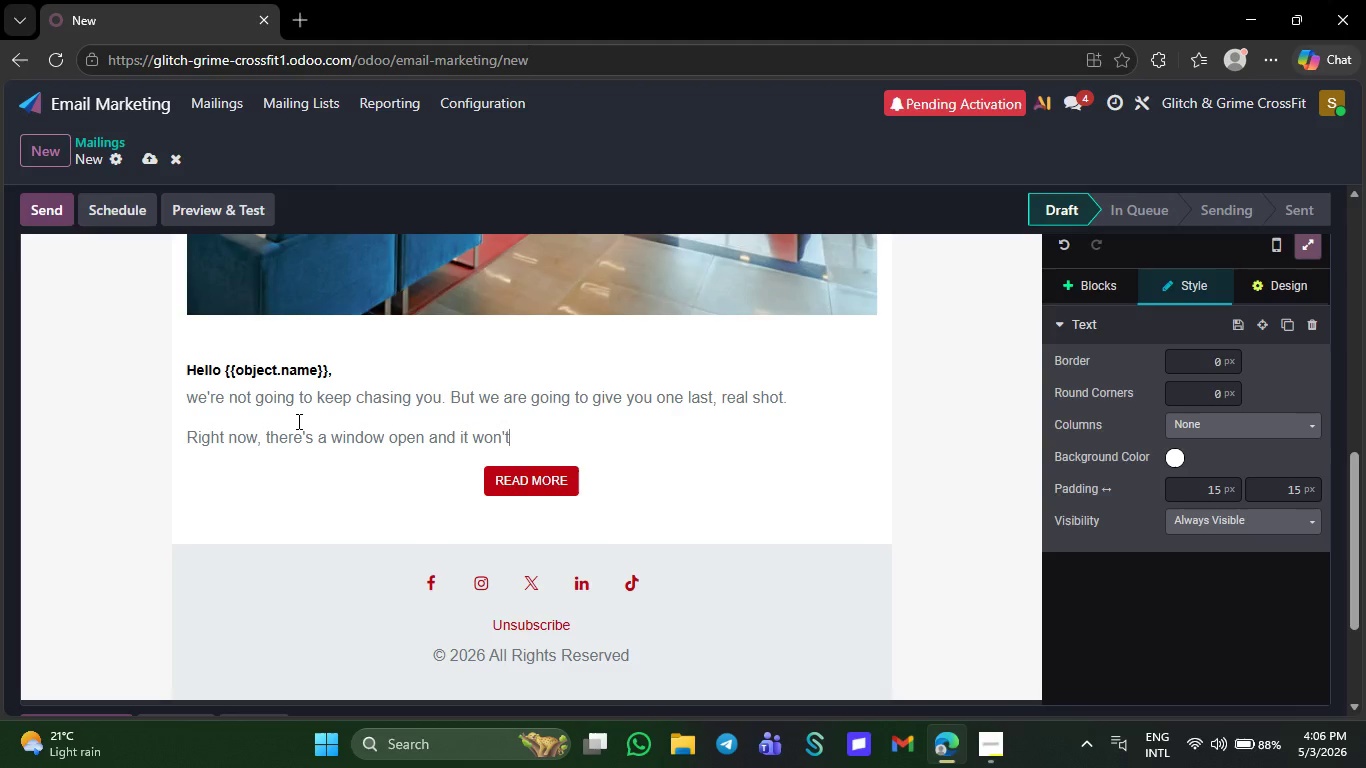 
type(sta)
key(Backspace)
key(Backspace)
key(Backspace)
type( stay tha)
 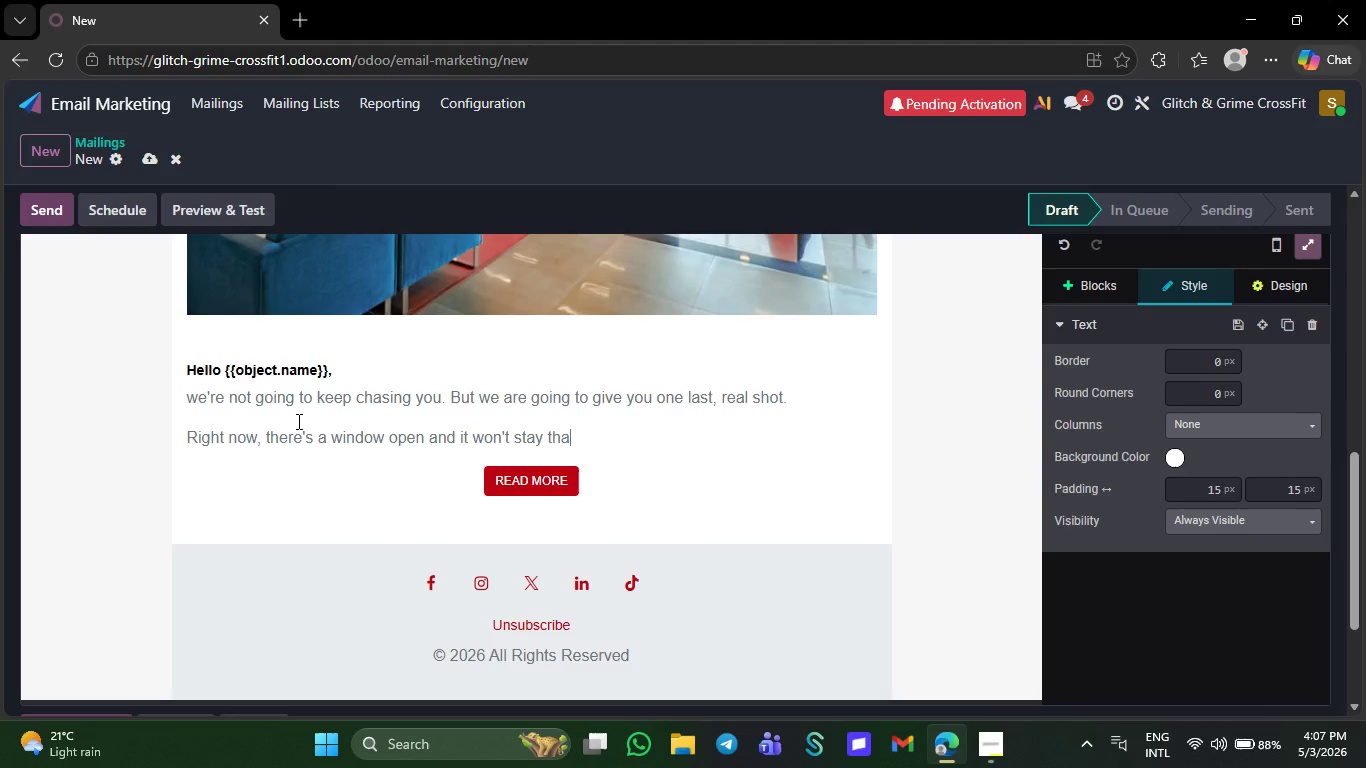 
type(t way)
 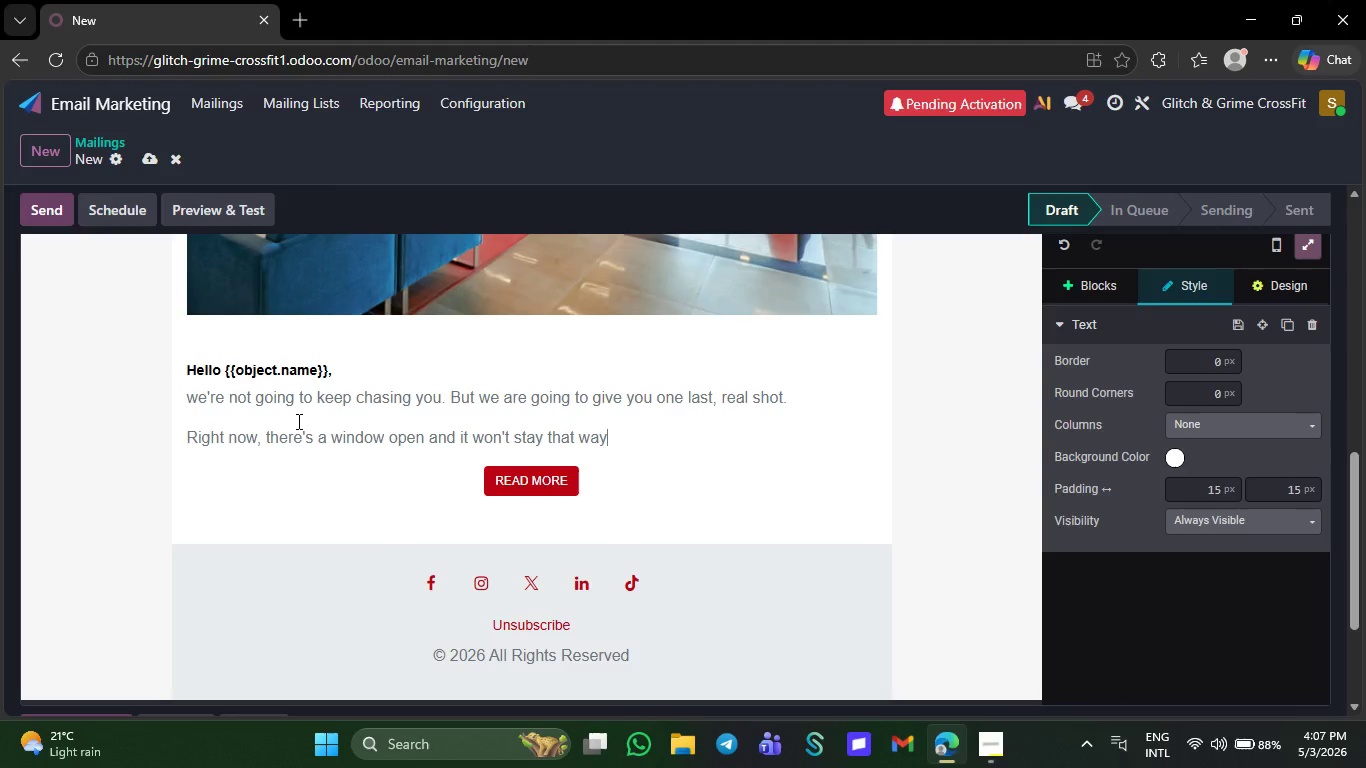 
wait(5.8)
 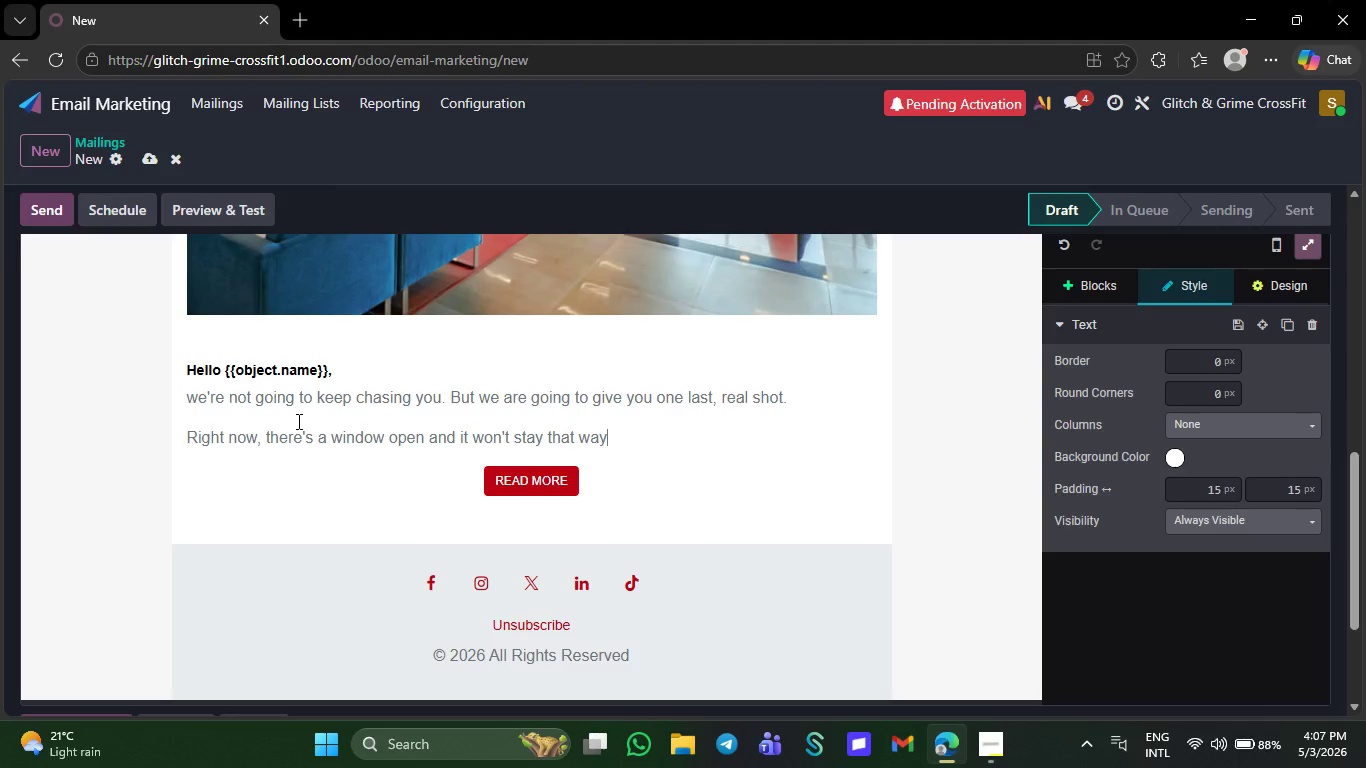 
key(Period)
 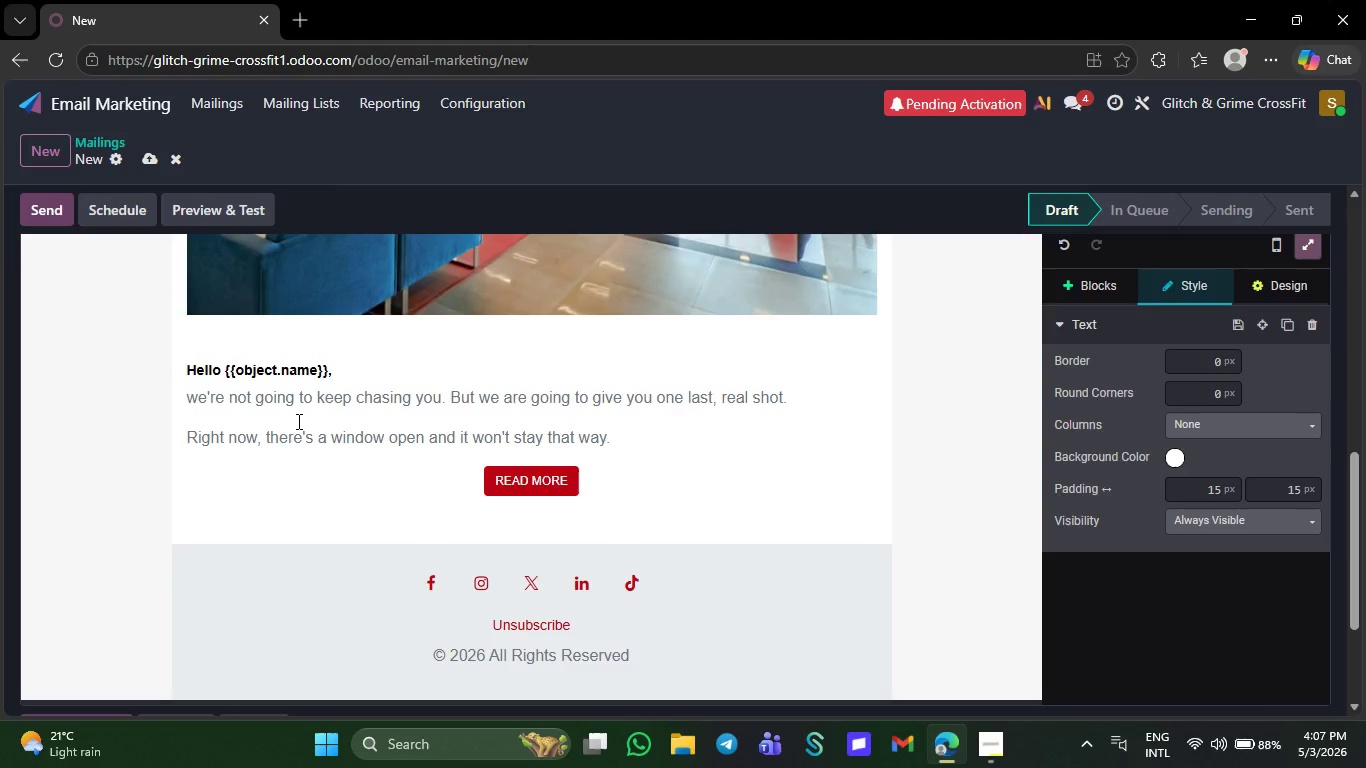 
key(Space)
 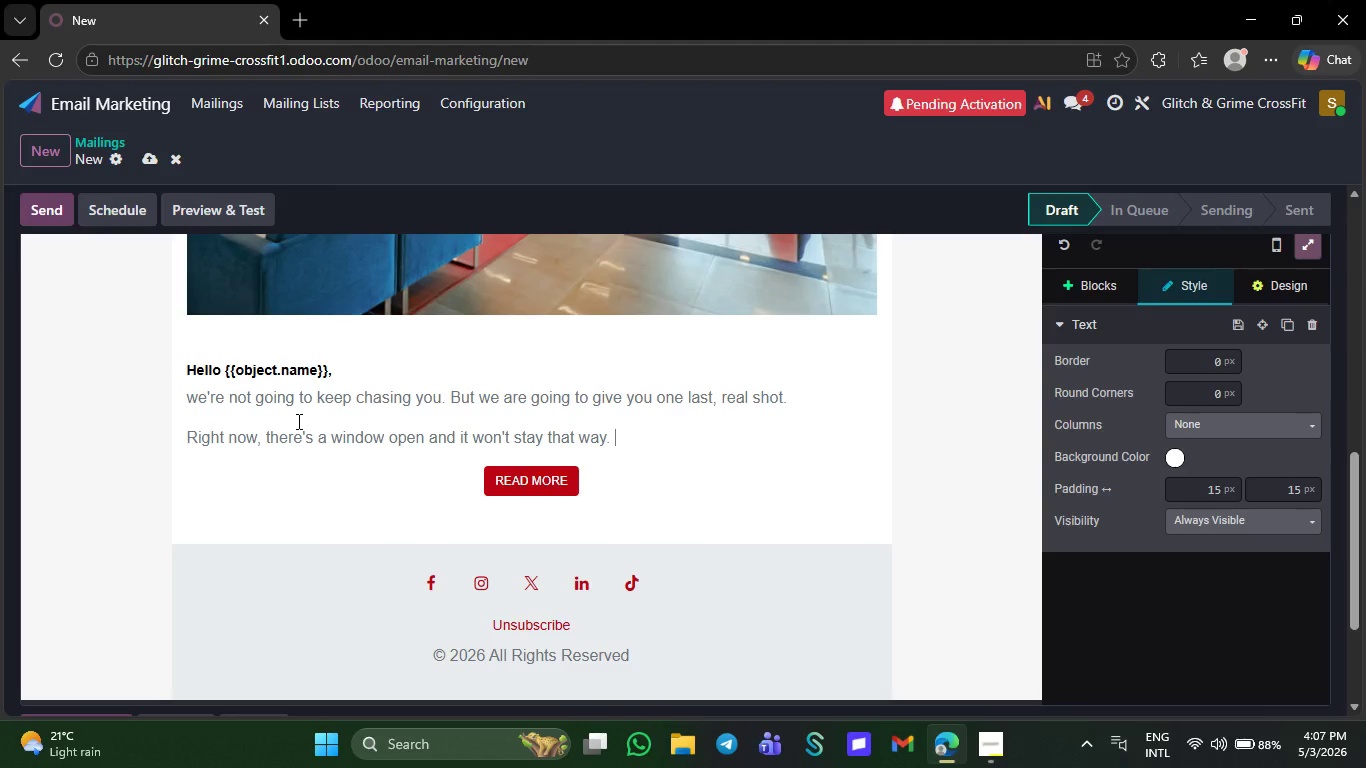 
wait(9.41)
 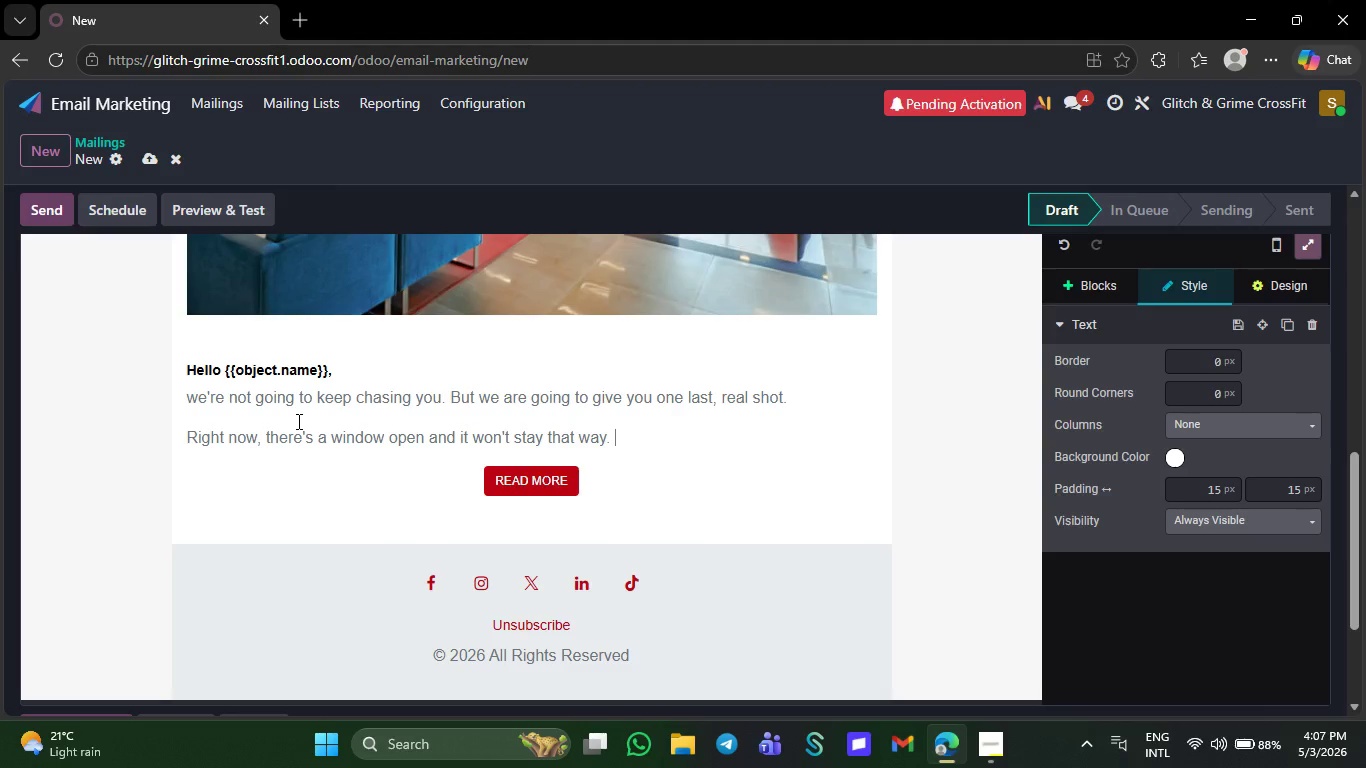 
type(For the )
 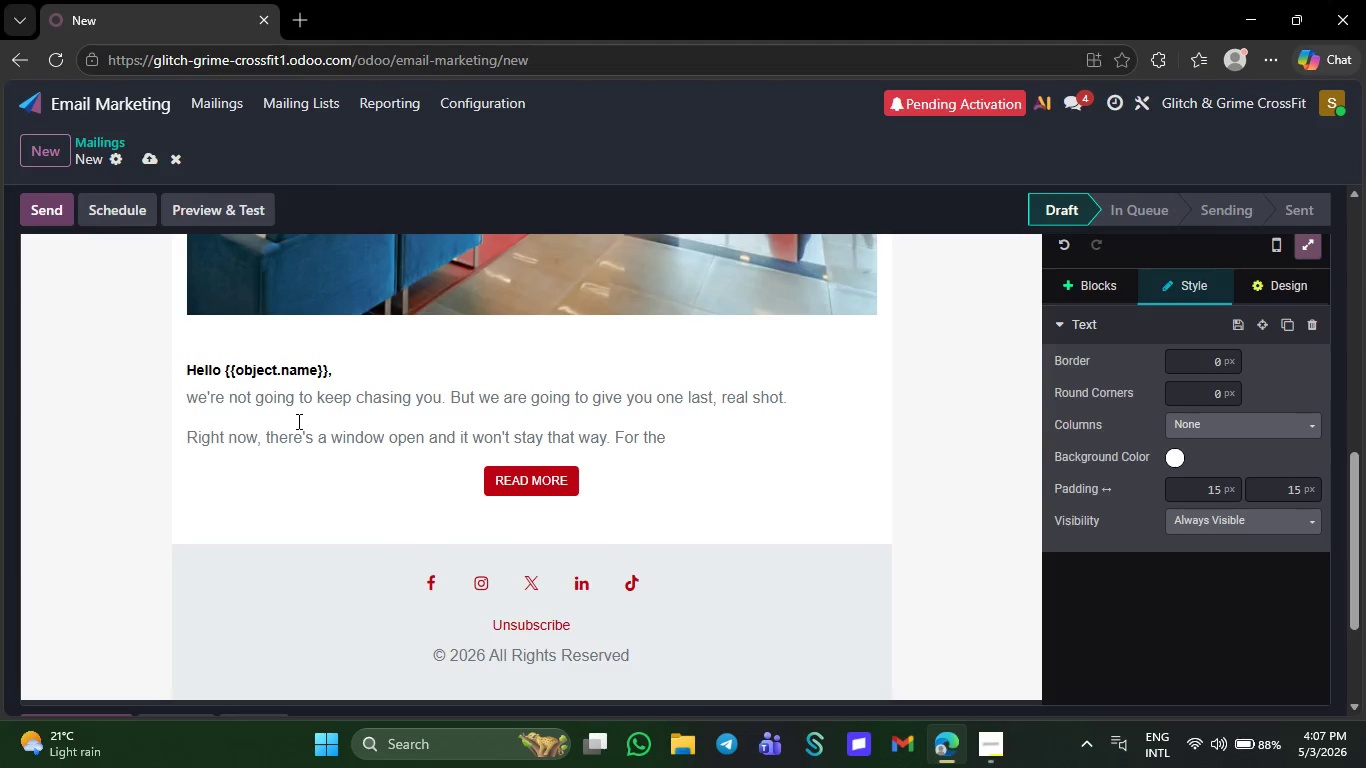 
type(next 48)
 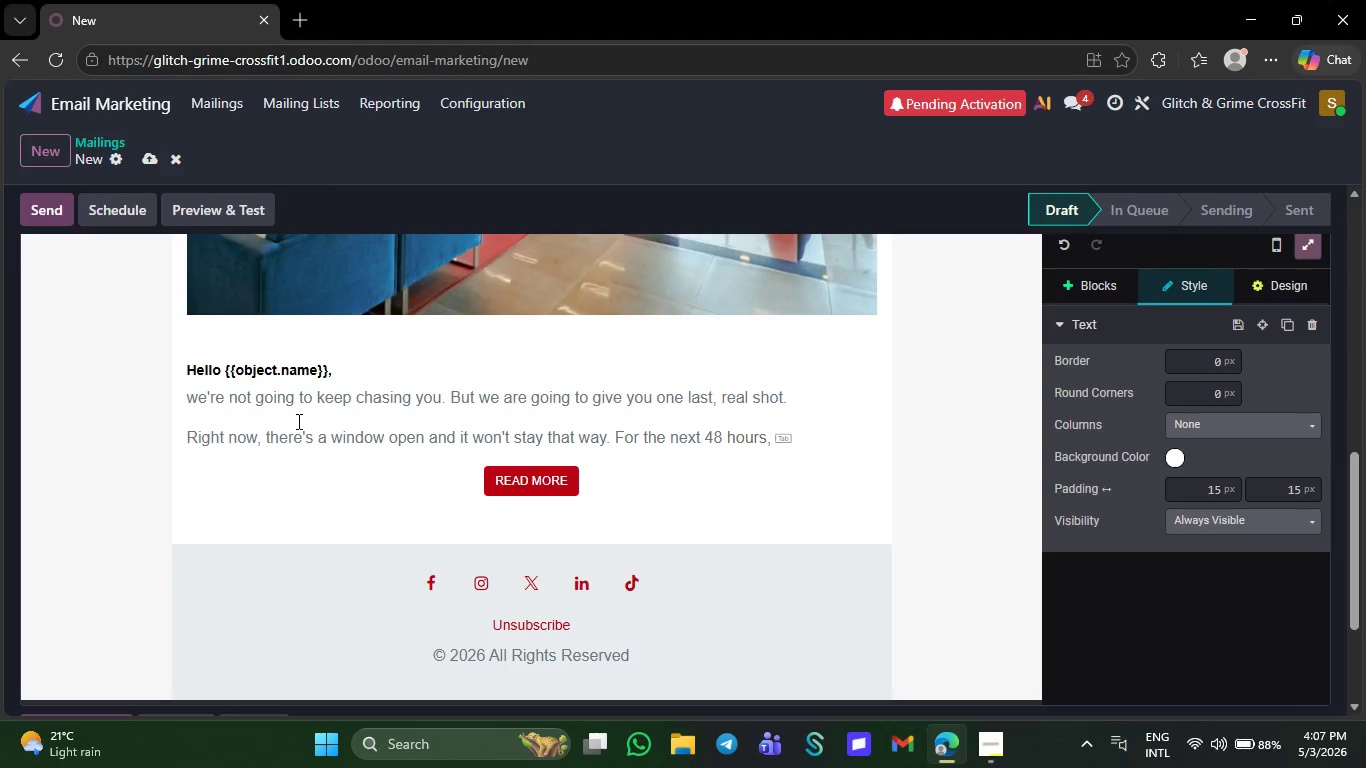 
type( hours, you've got ac)
 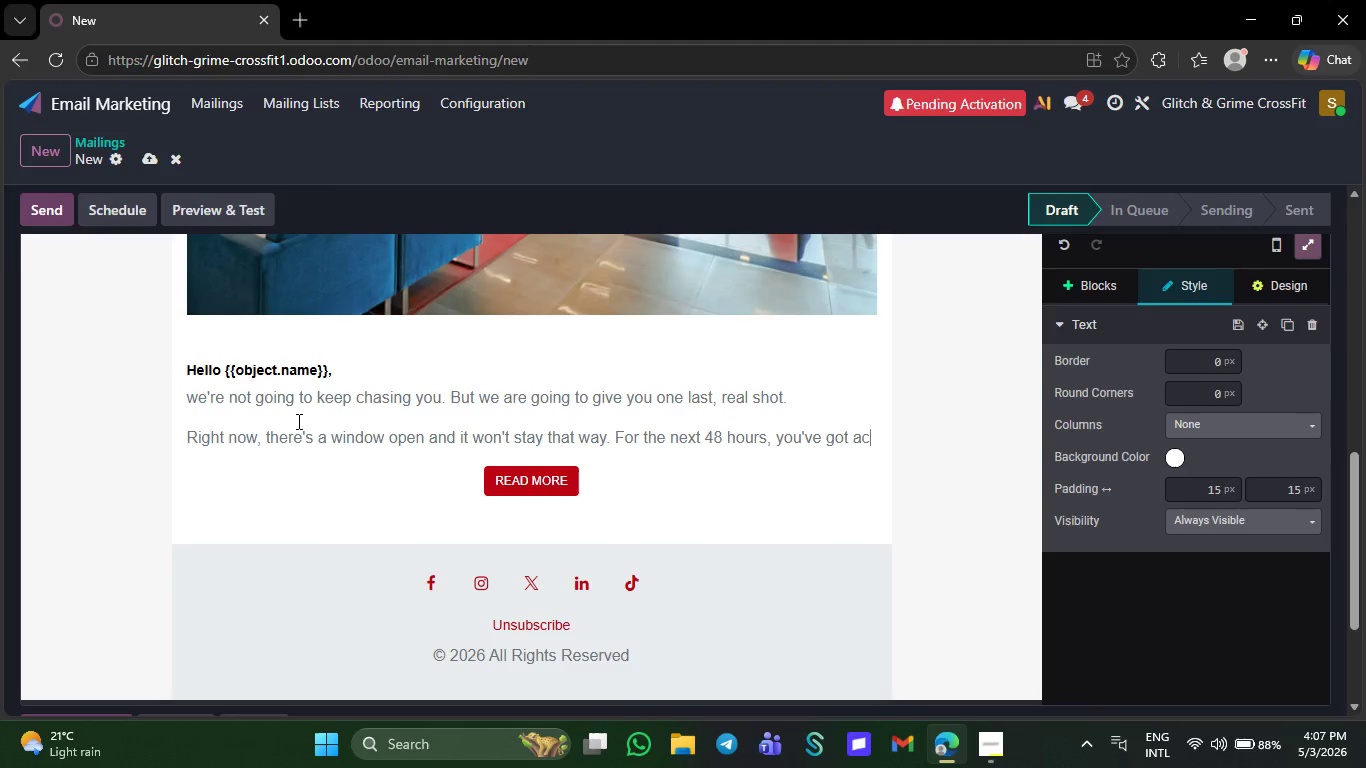 
type(cess to)
 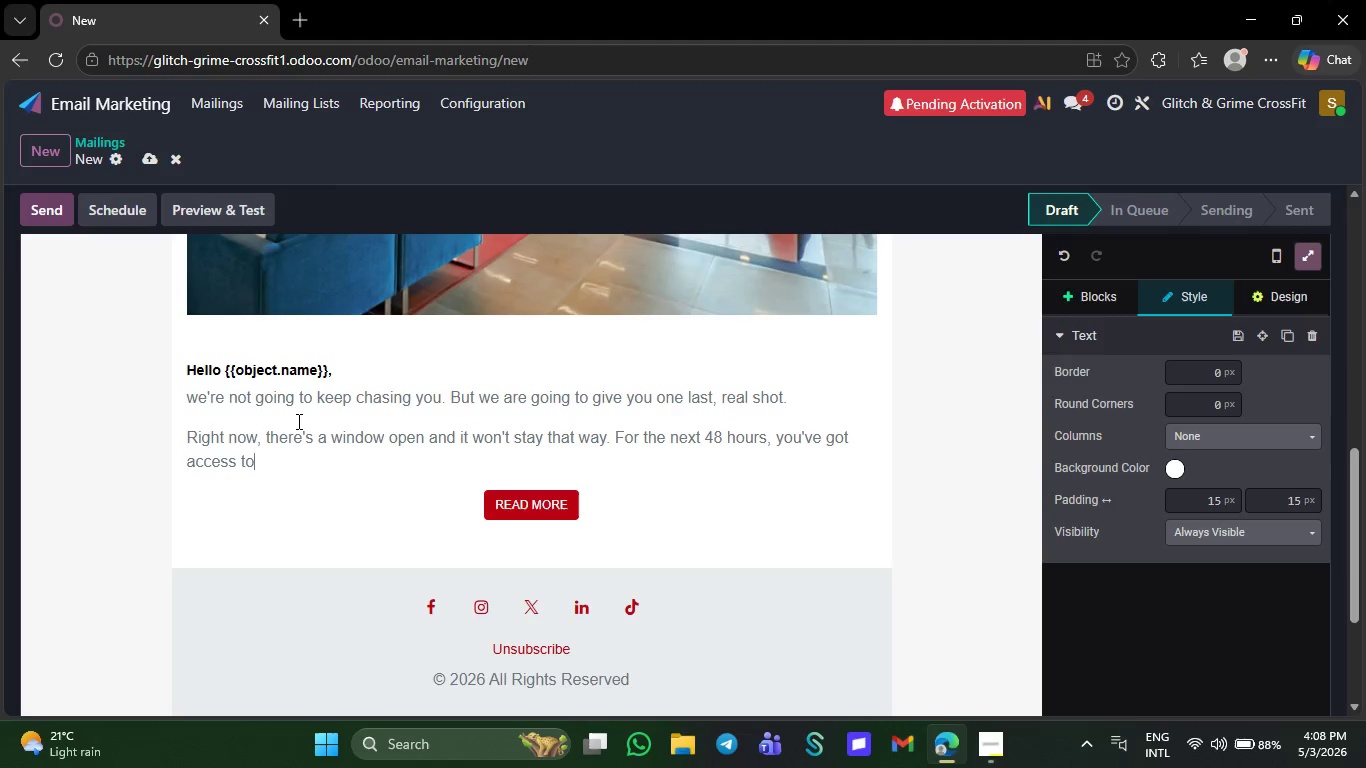 
wait(21.45)
 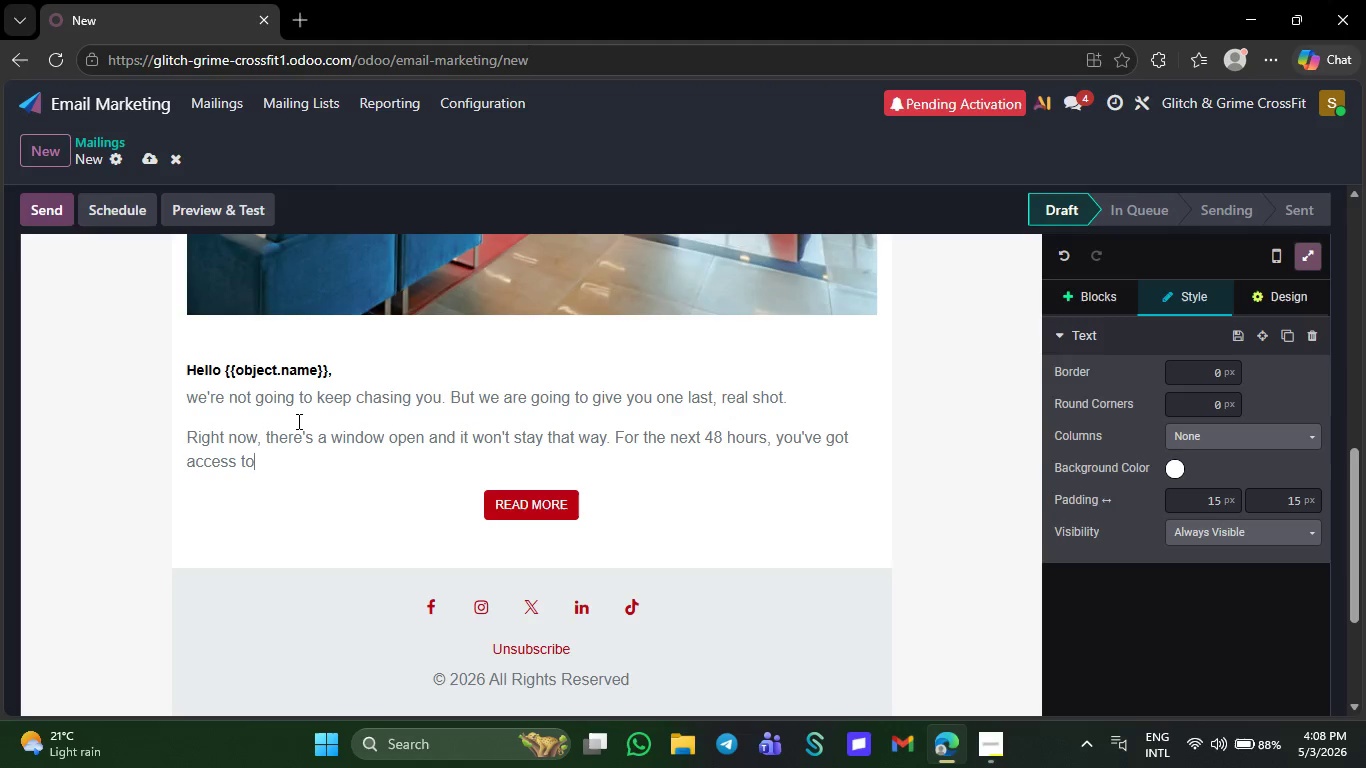 
key(Shift+ShiftRight)
 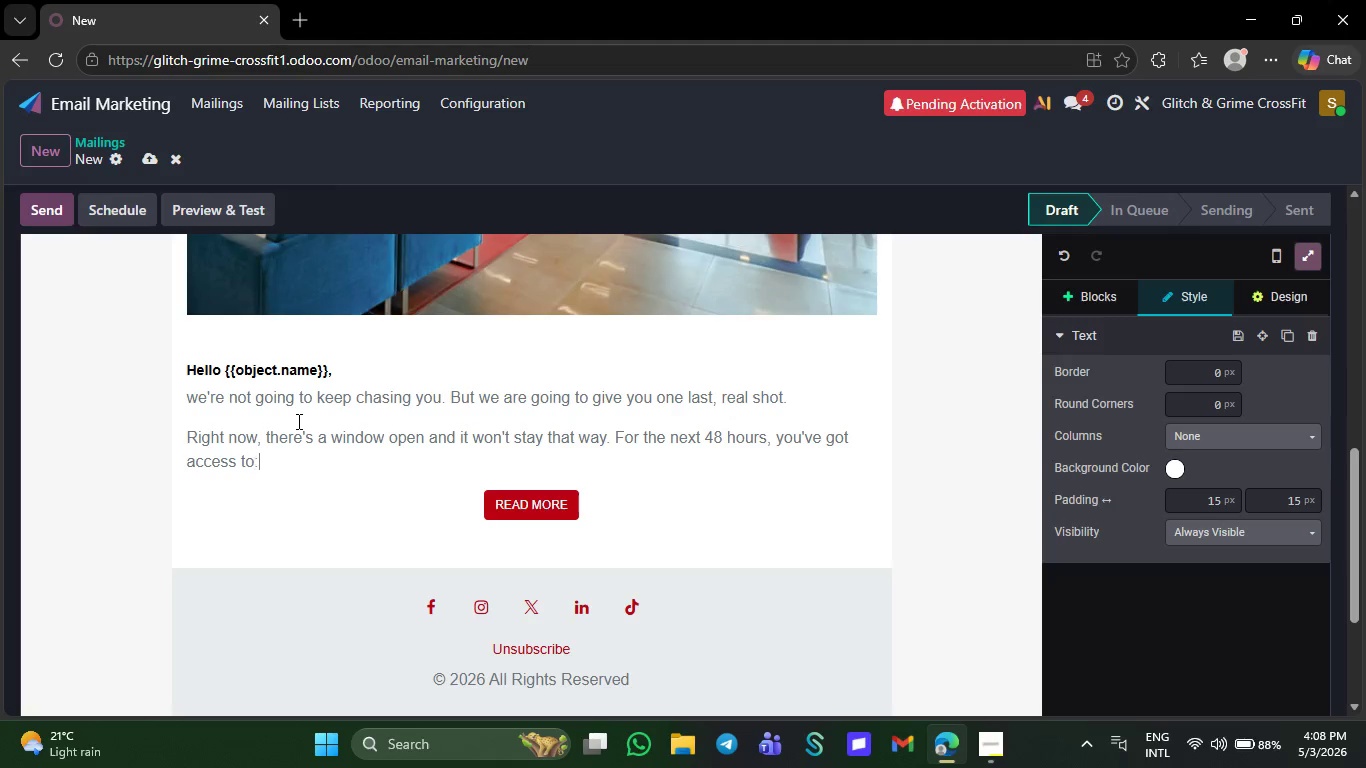 
key(Shift+Semicolon)
 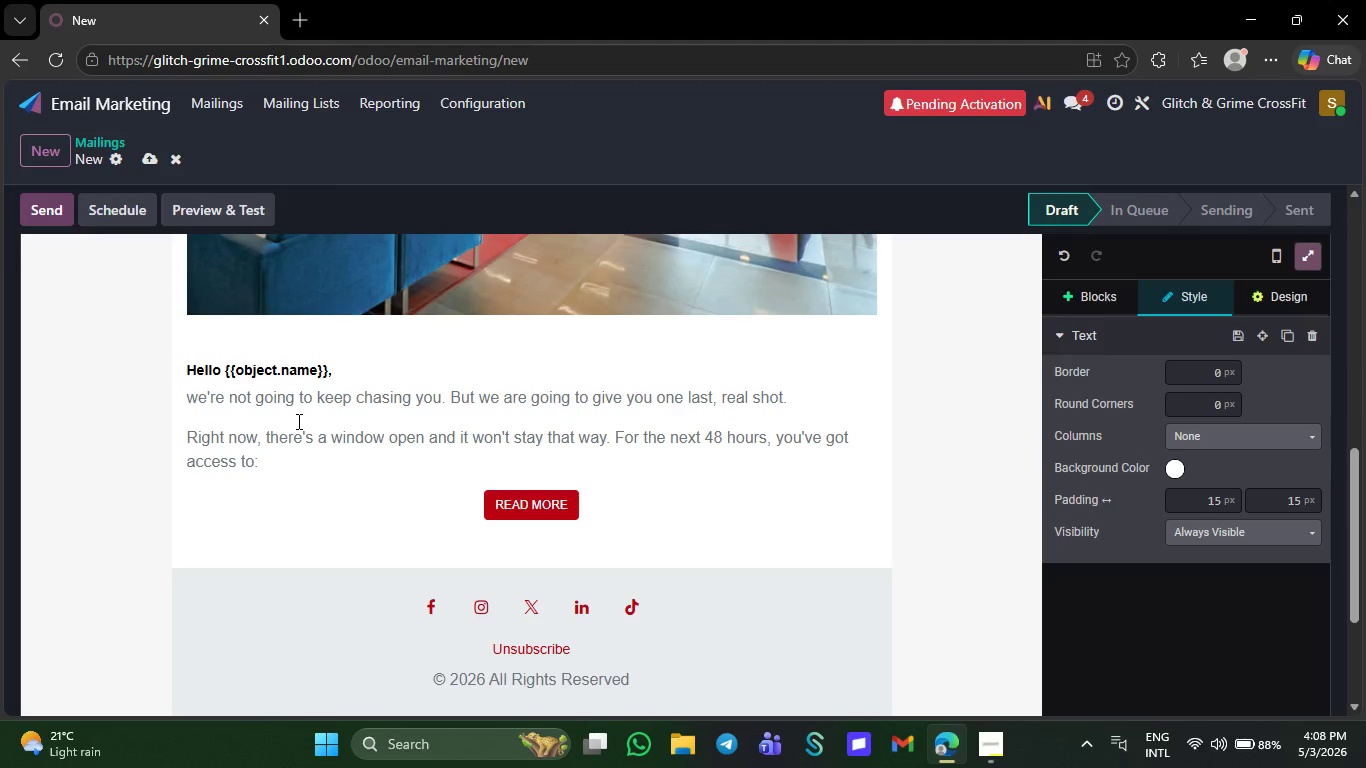 
wait(5.88)
 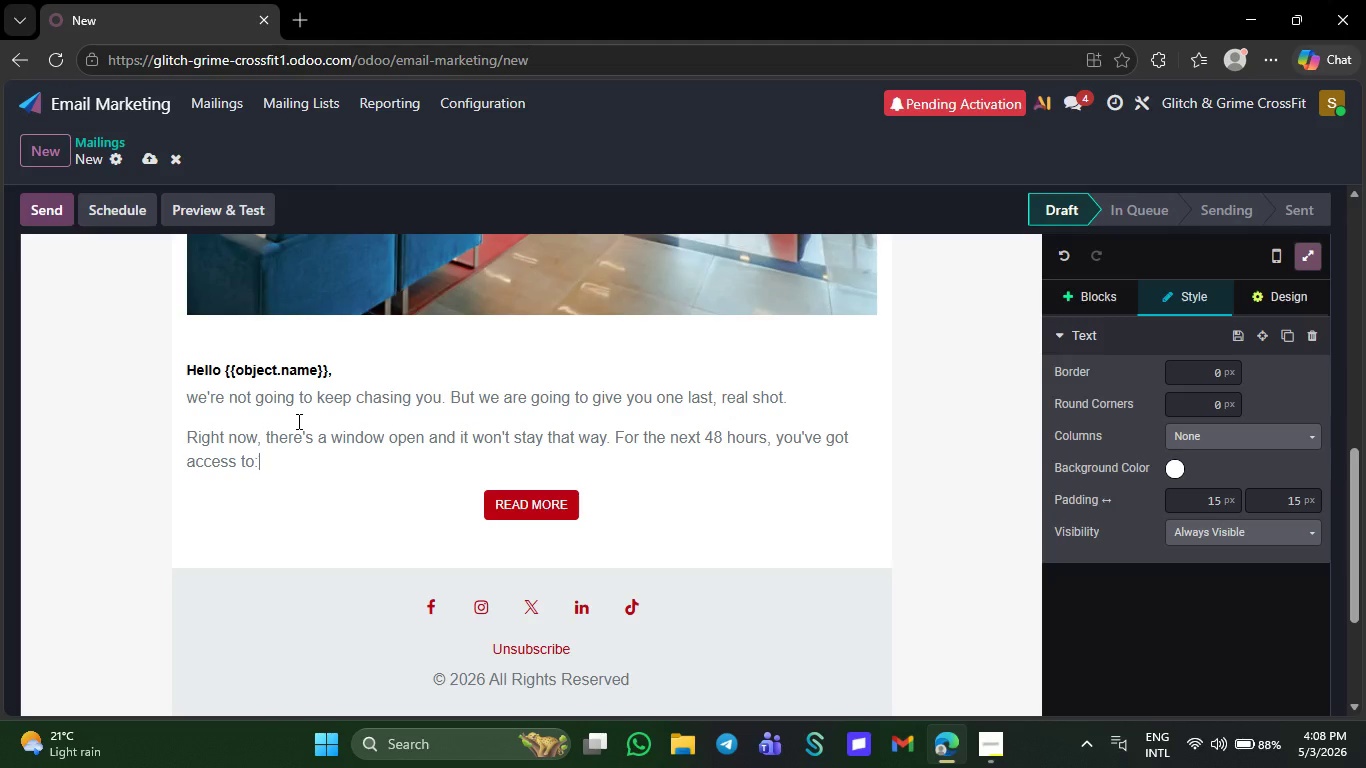 
key(Shift+ShiftRight)
 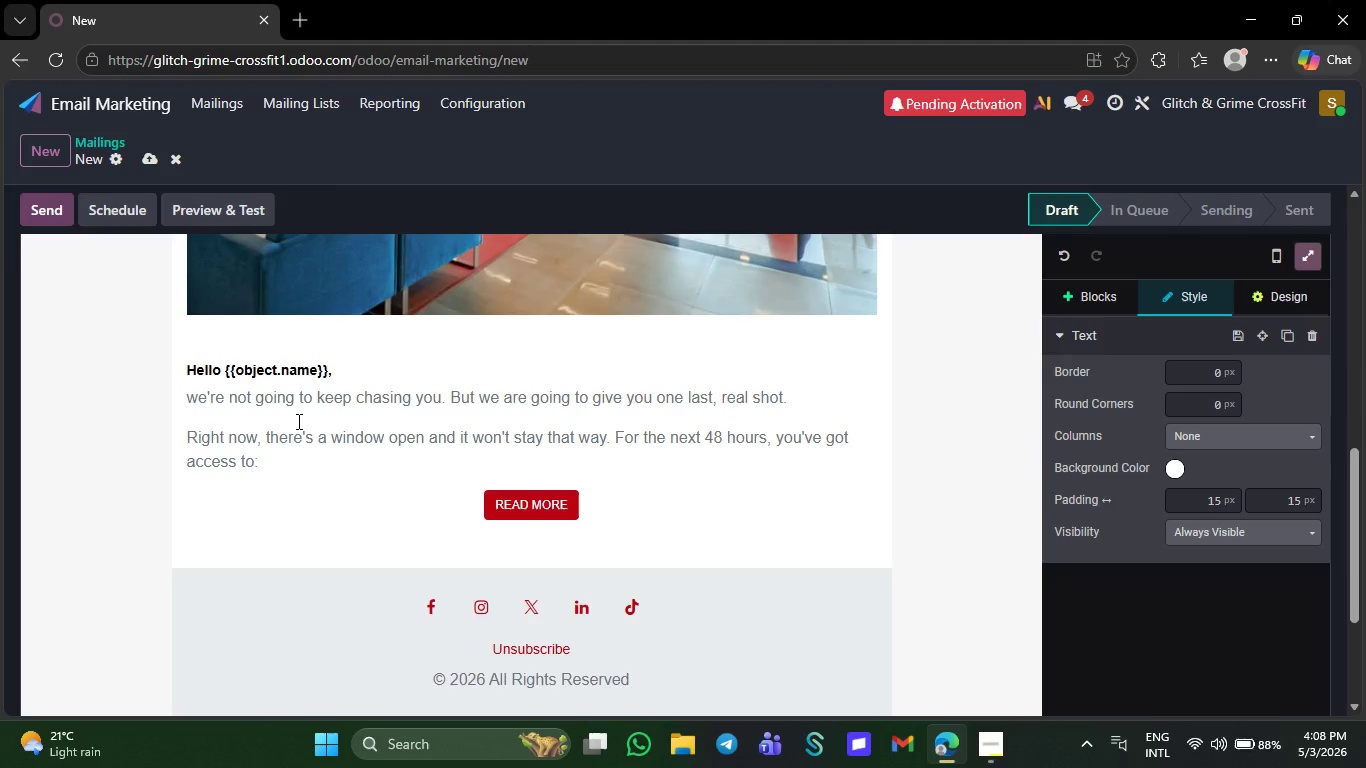 
key(Enter)
 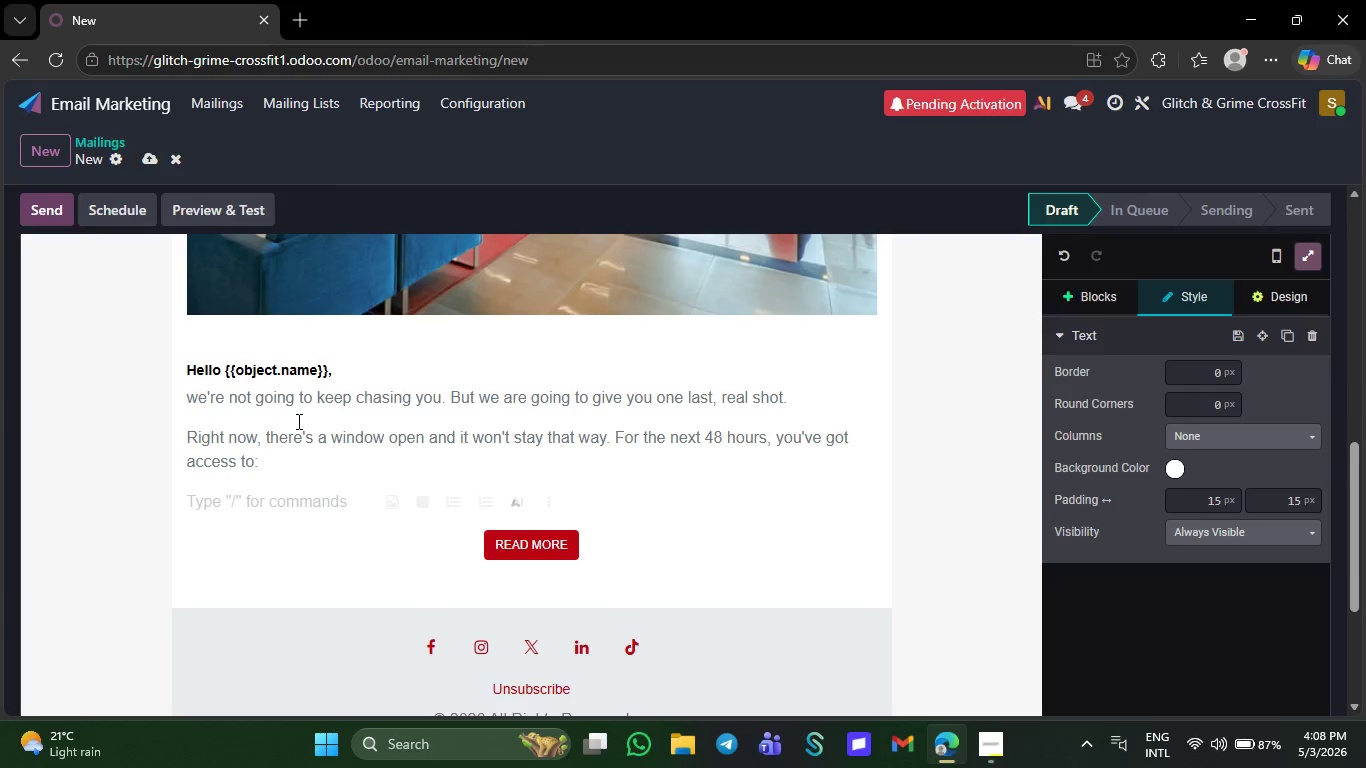 
type(one)
key(Backspace)
key(Backspace)
key(Backspace)
type(One )
 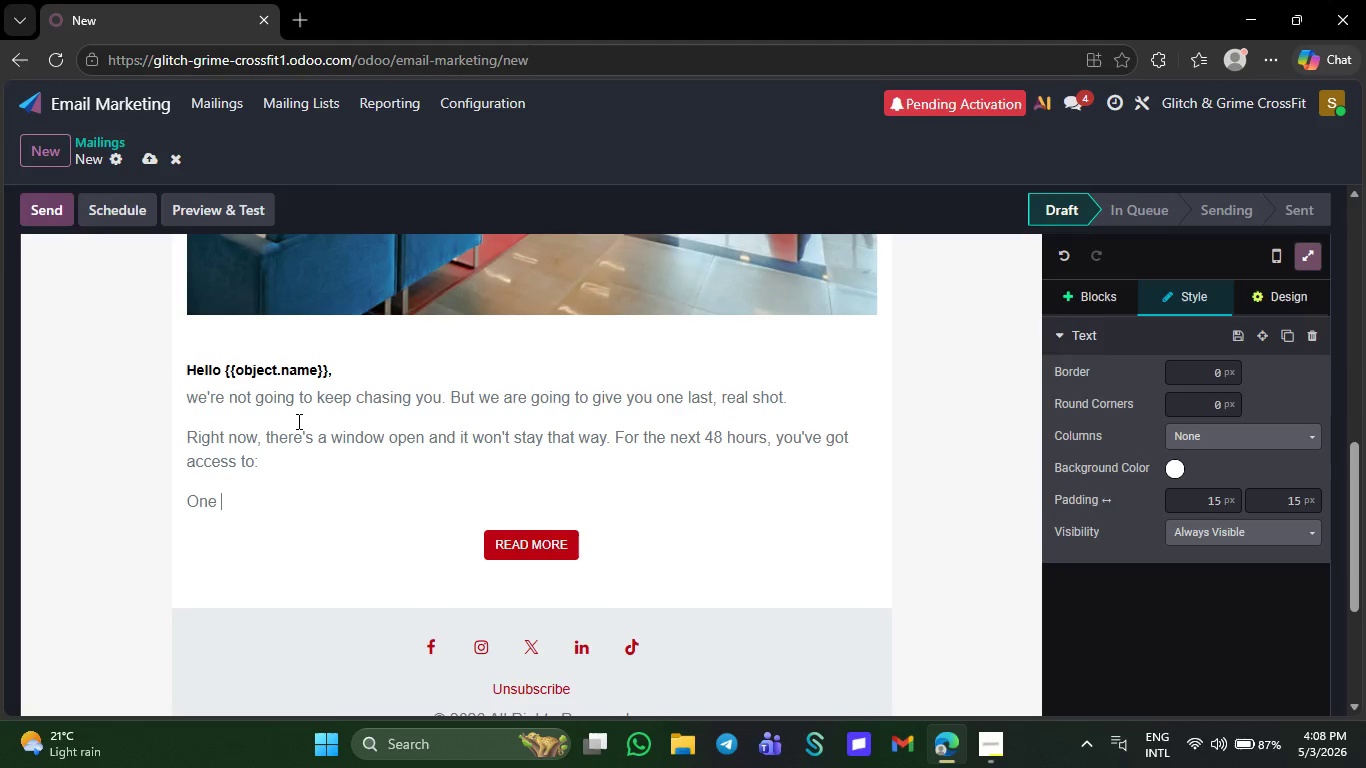 
wait(7.27)
 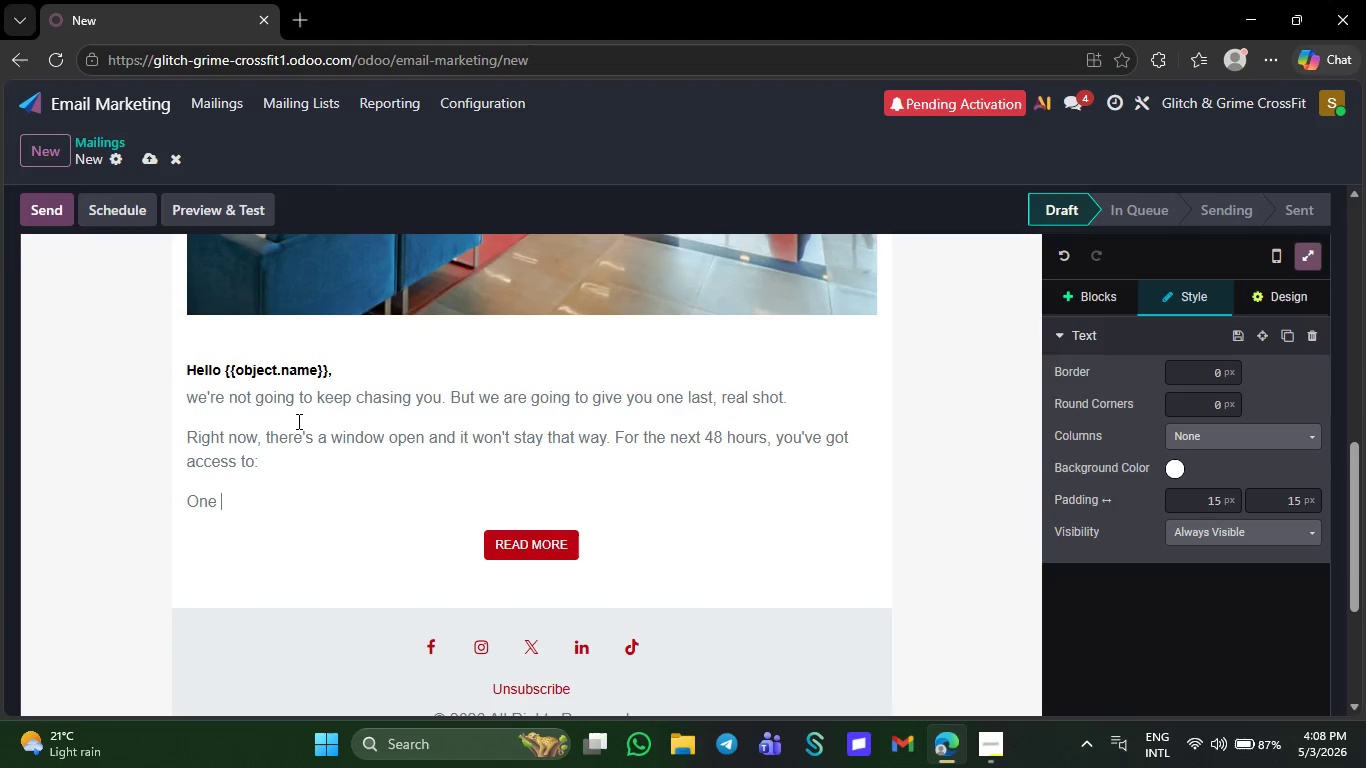 
type(freen)
key(Backspace)
type( personal Training Session )
 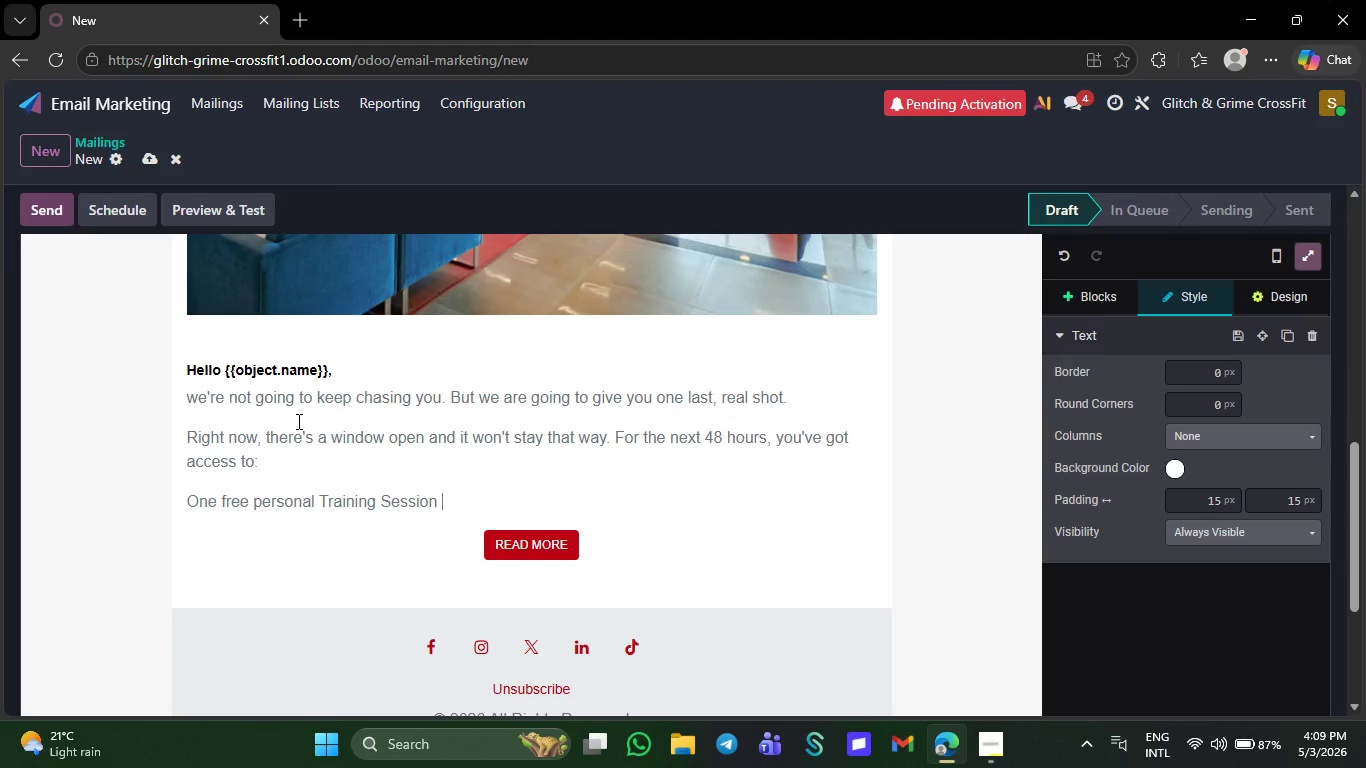 
wait(6.09)
 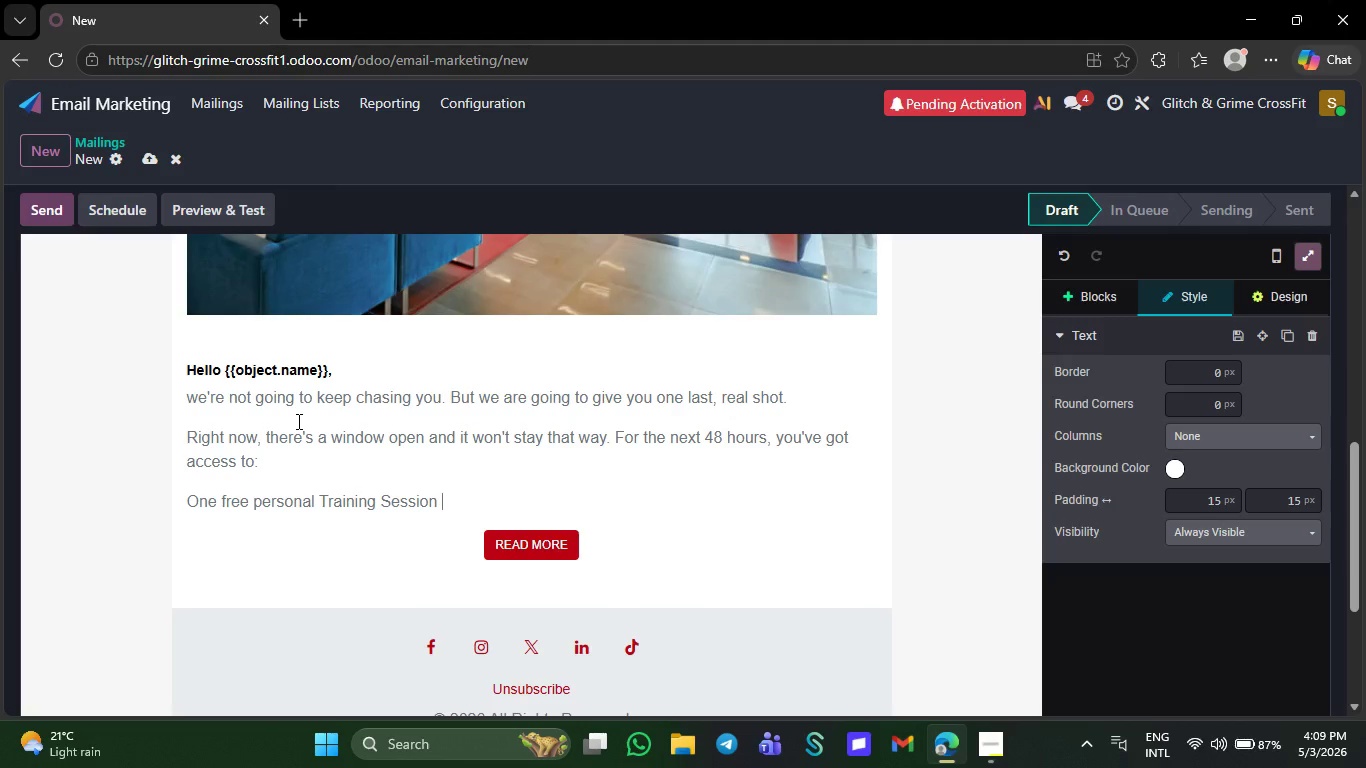 
key(NumpadEnter)
type(No shortcuts )
 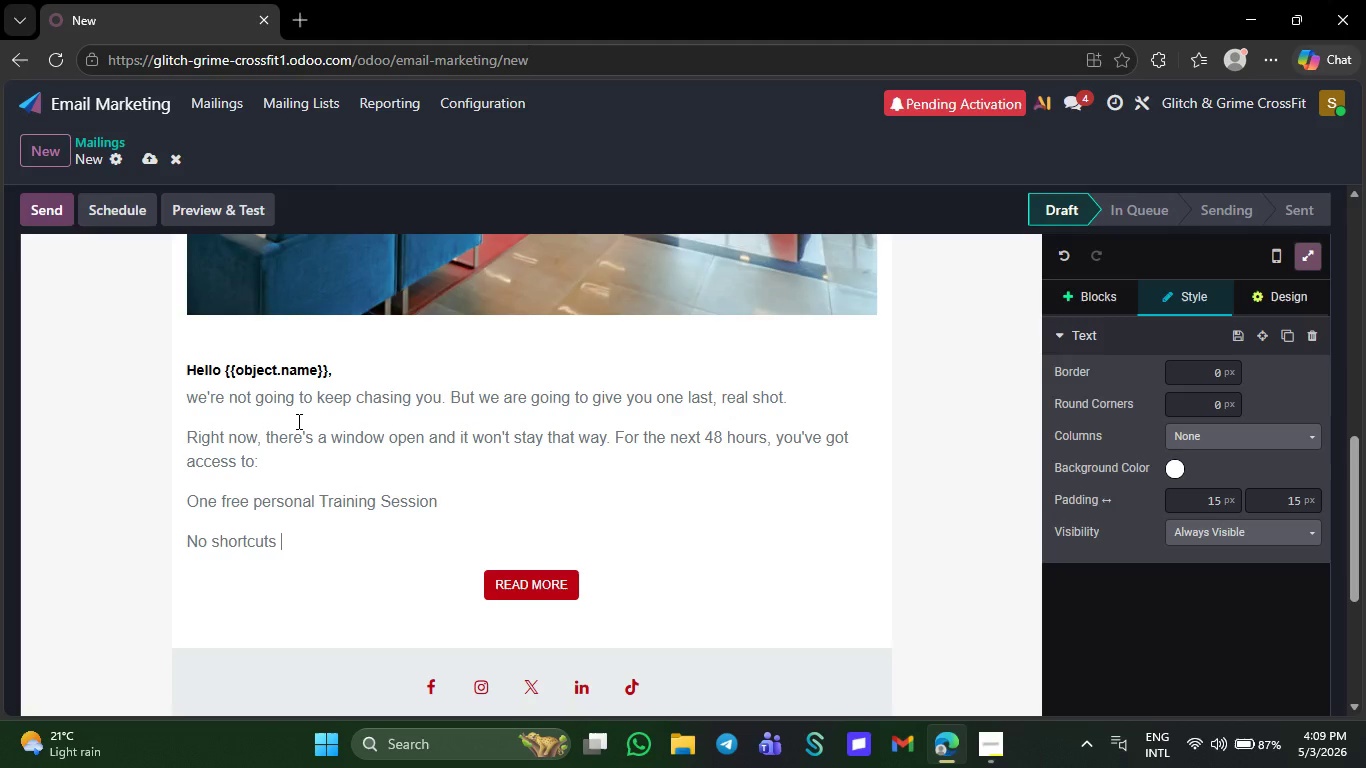 
key(Period)
 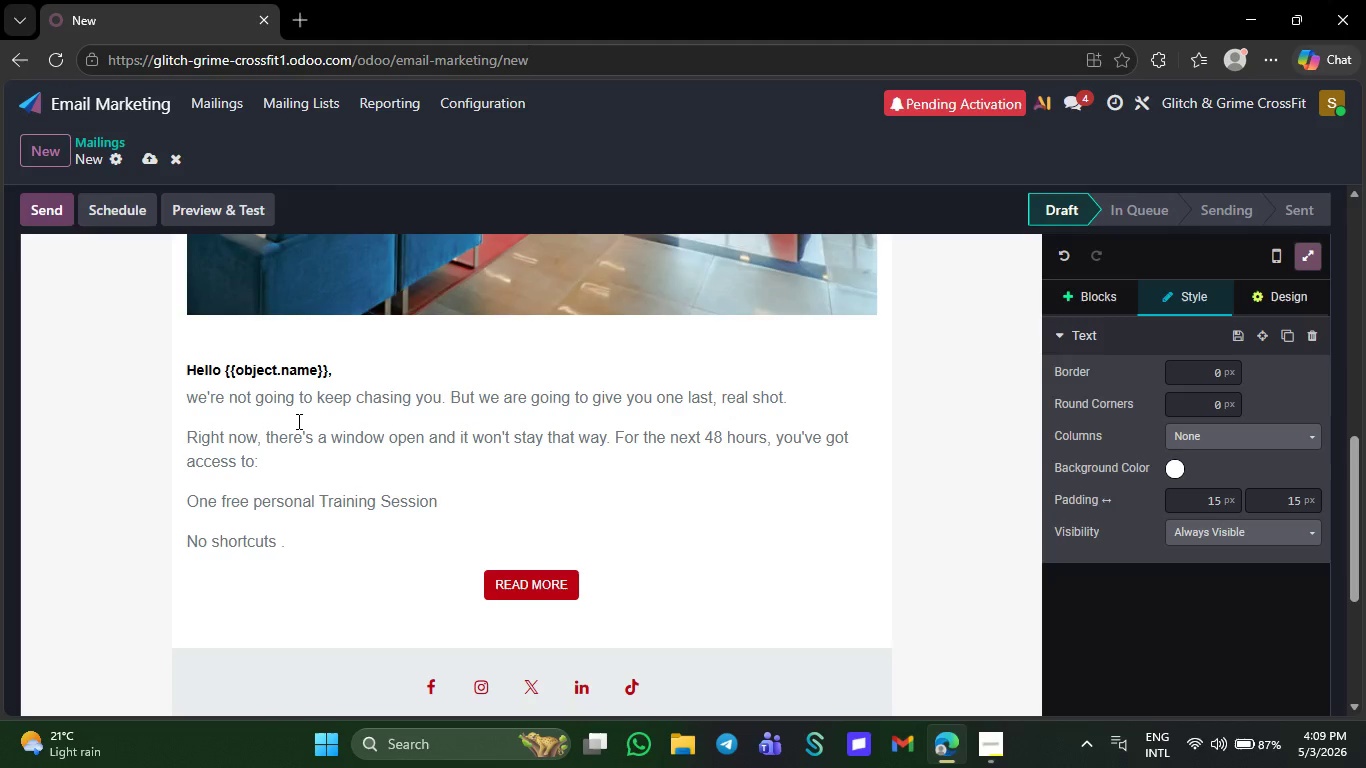 
key(CapsLock)
 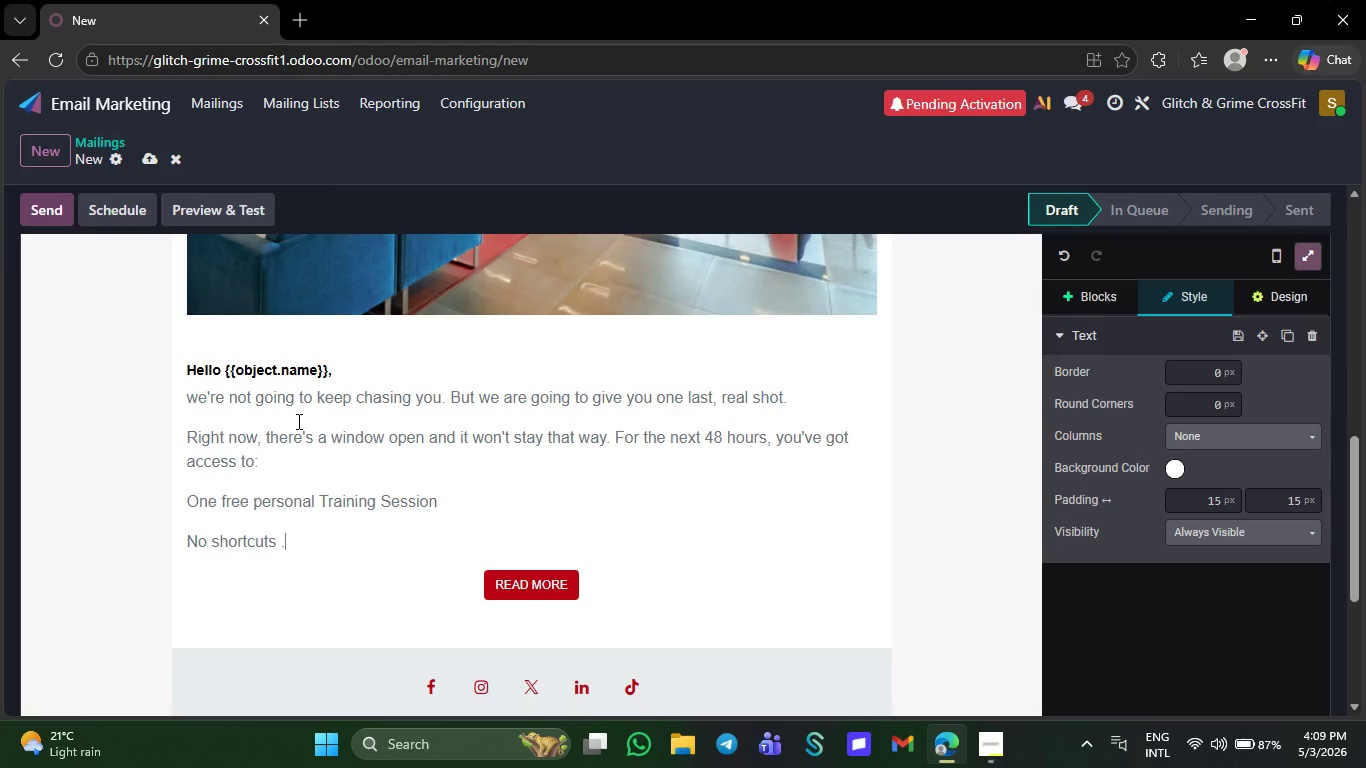 
key(N)
 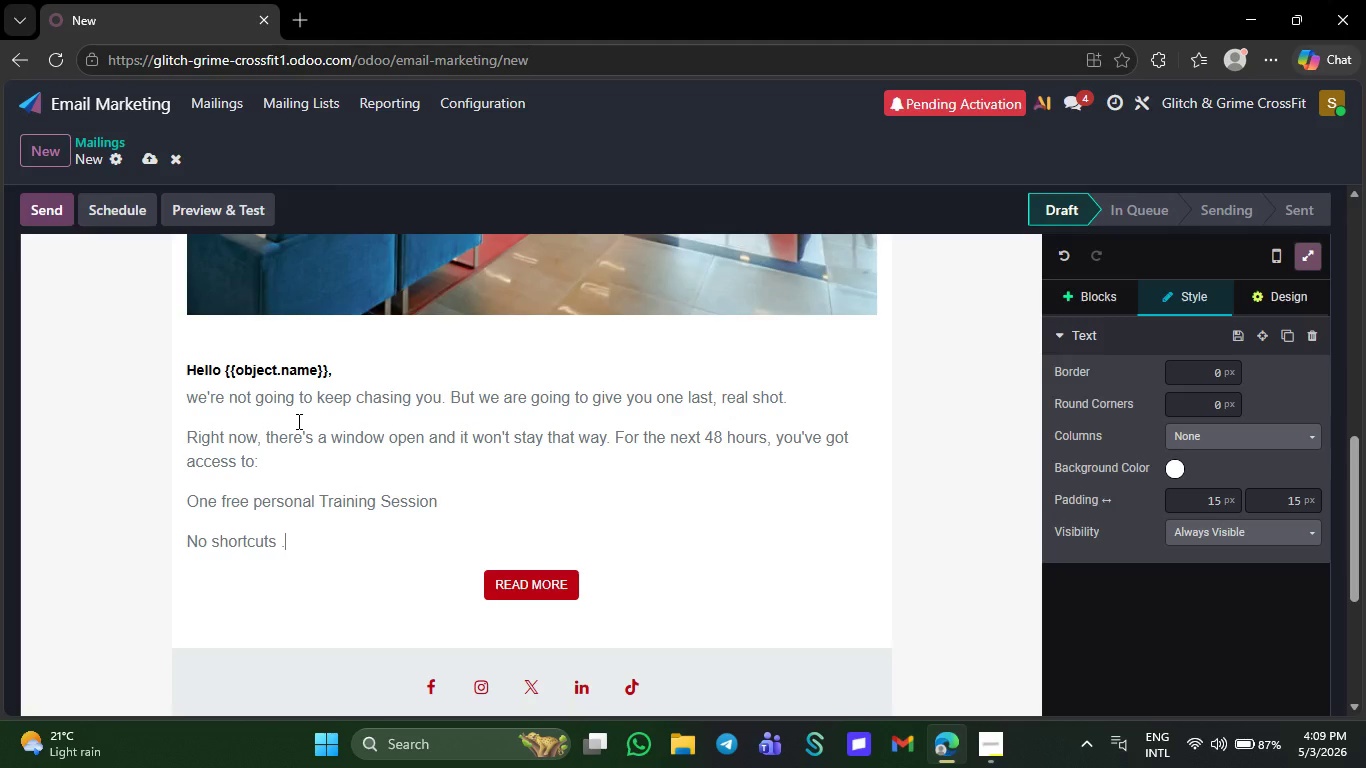 
key(CapsLock)
 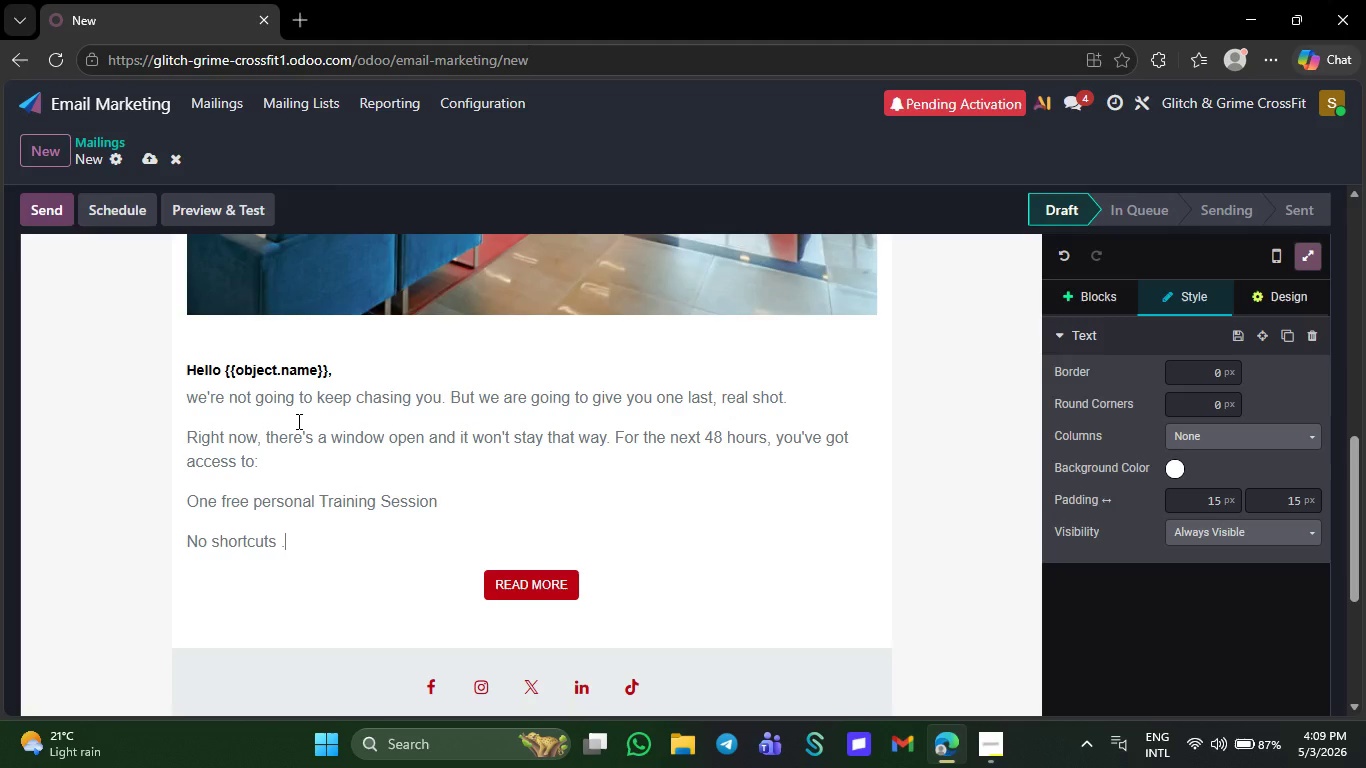 
key(O)
 